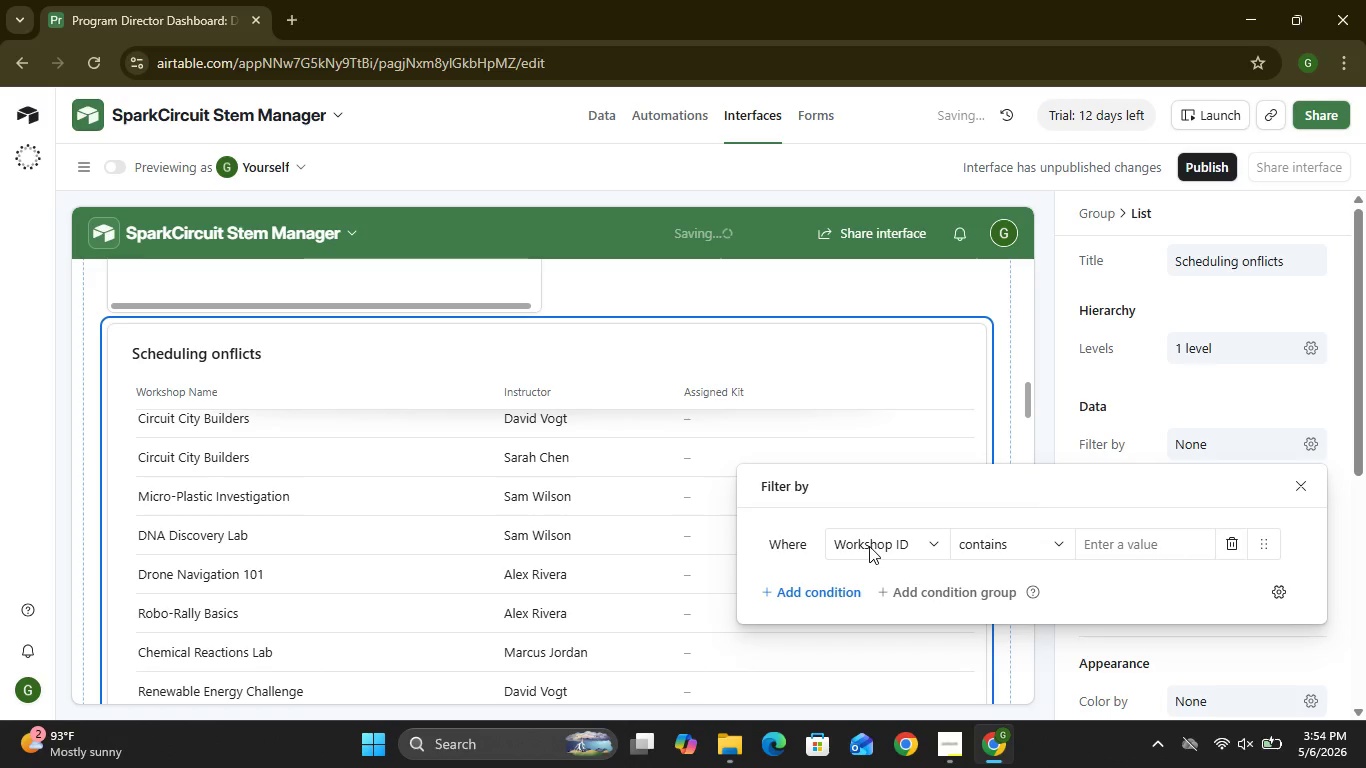 
left_click([934, 545])
 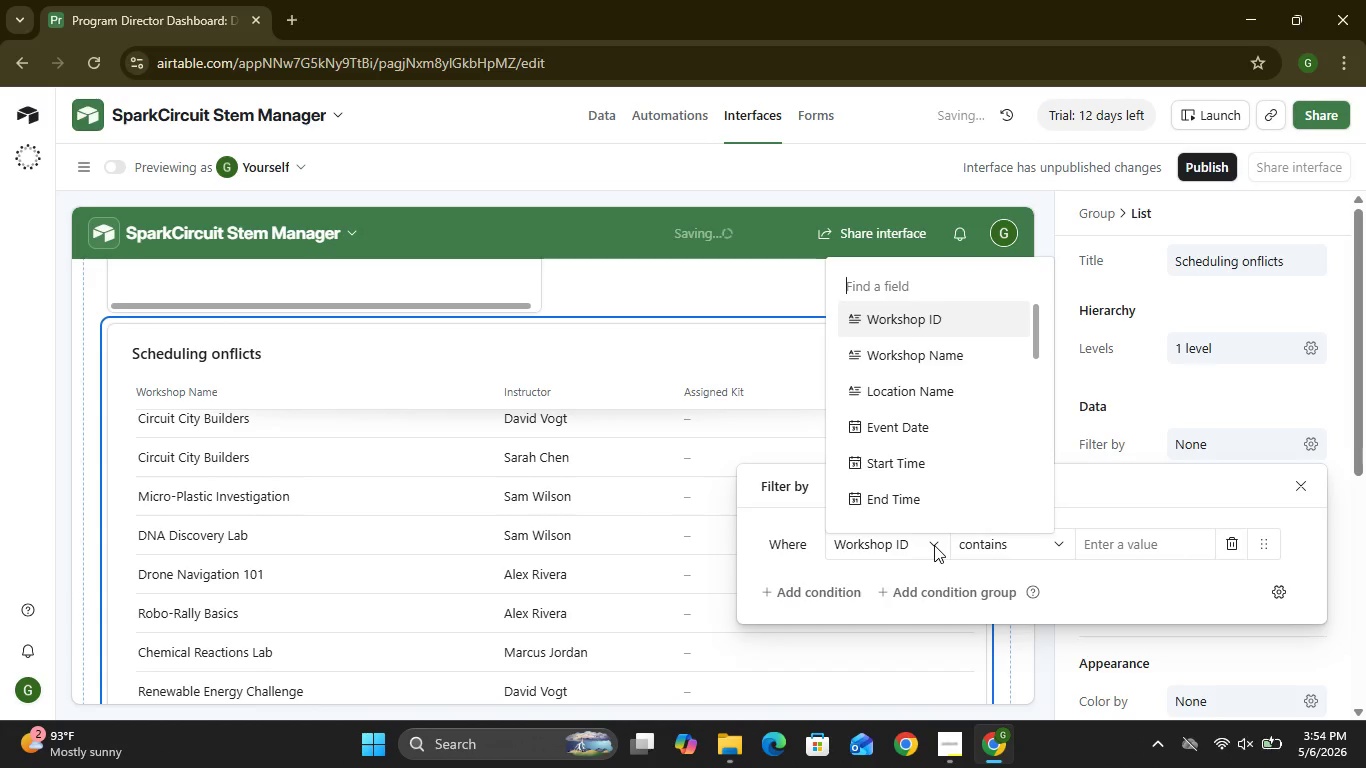 
mouse_move([897, 477])
 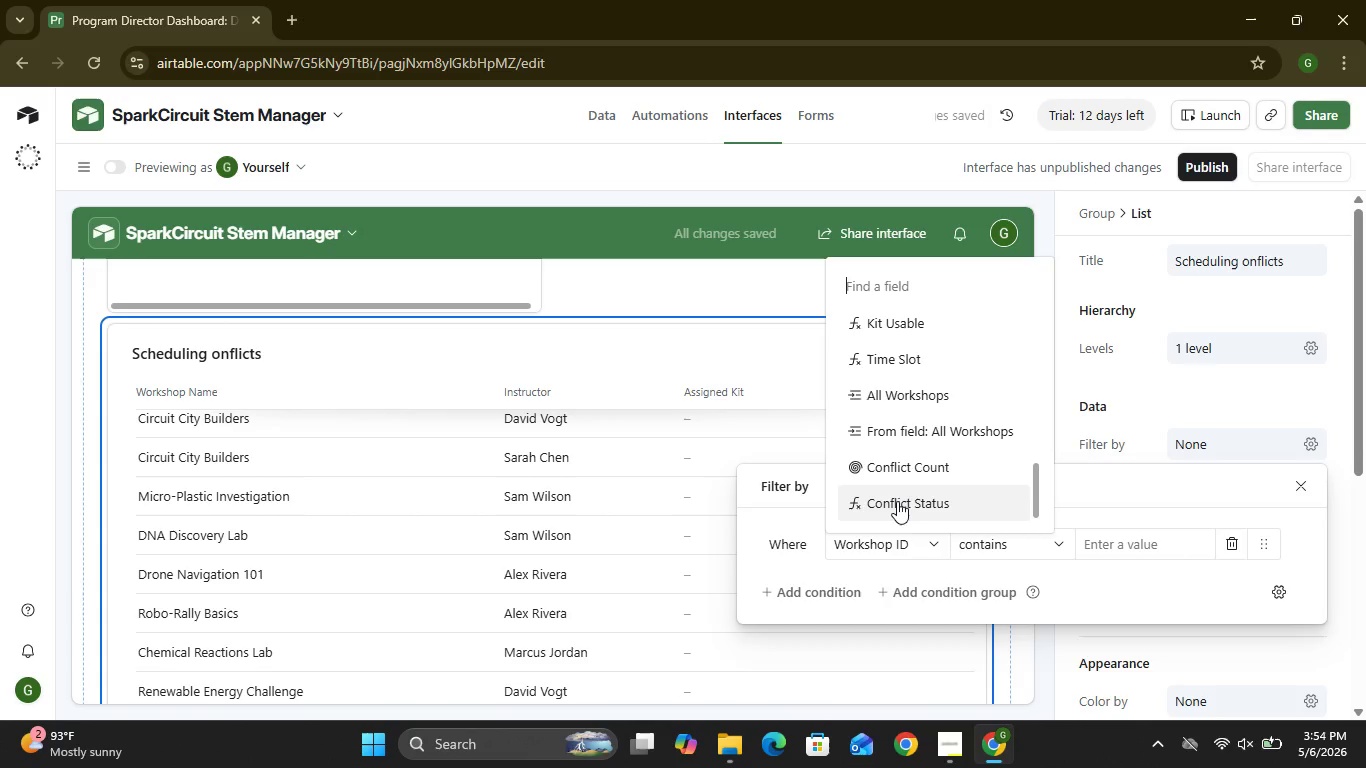 
left_click([897, 501])
 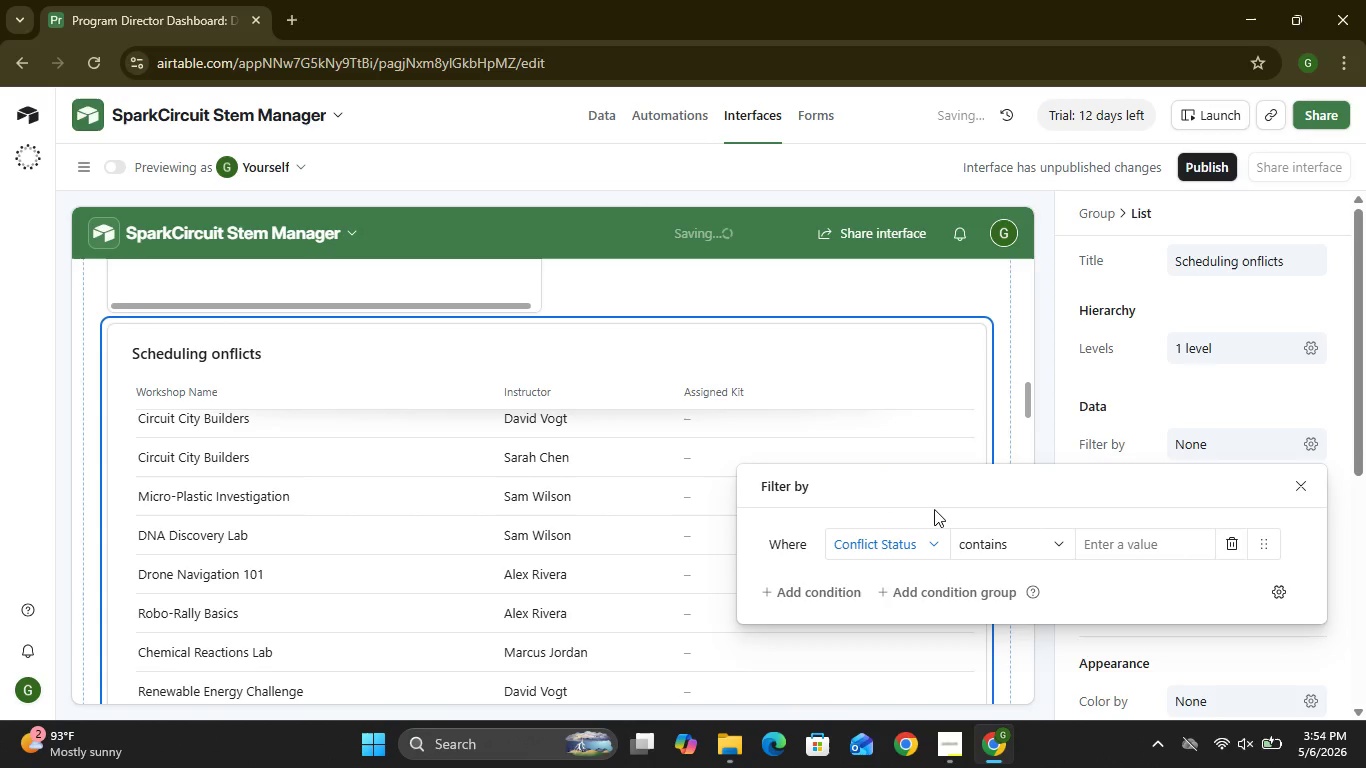 
left_click([1035, 545])
 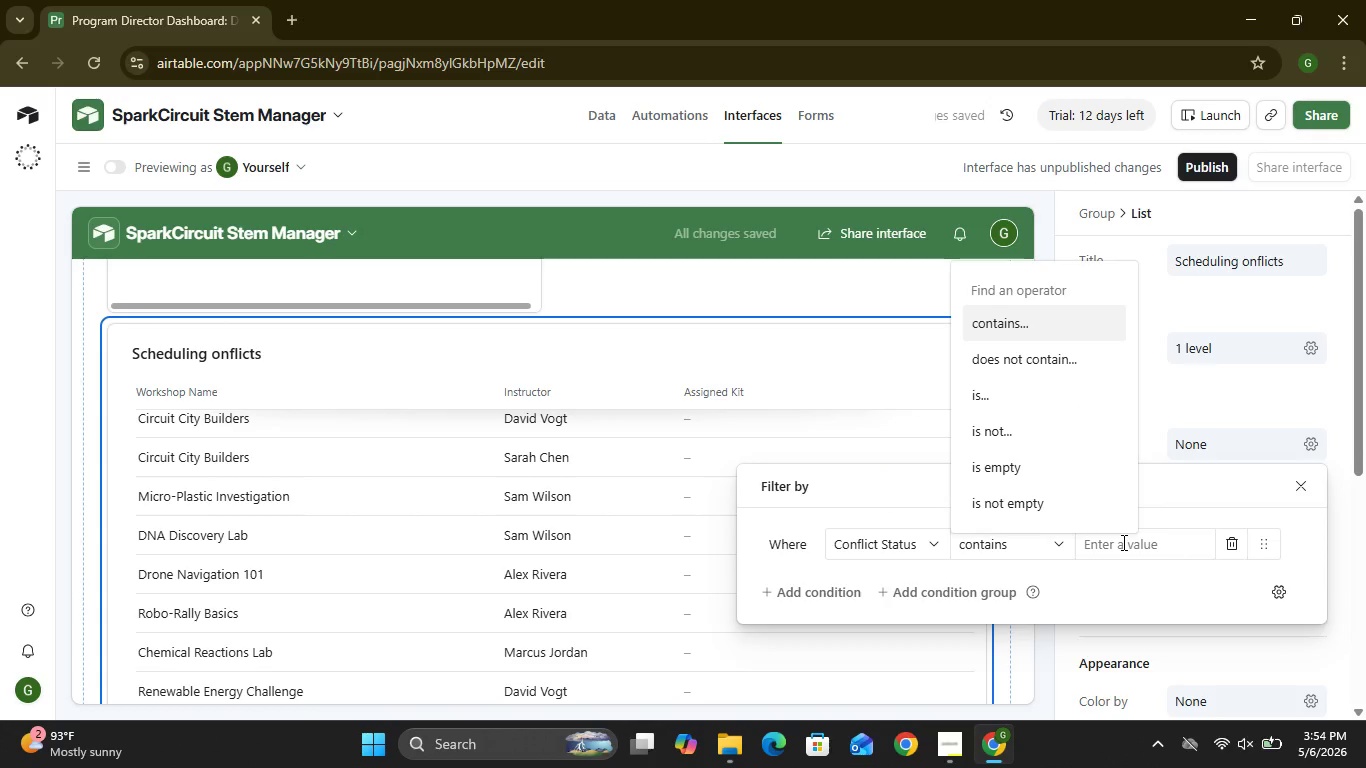 
left_click([1122, 542])
 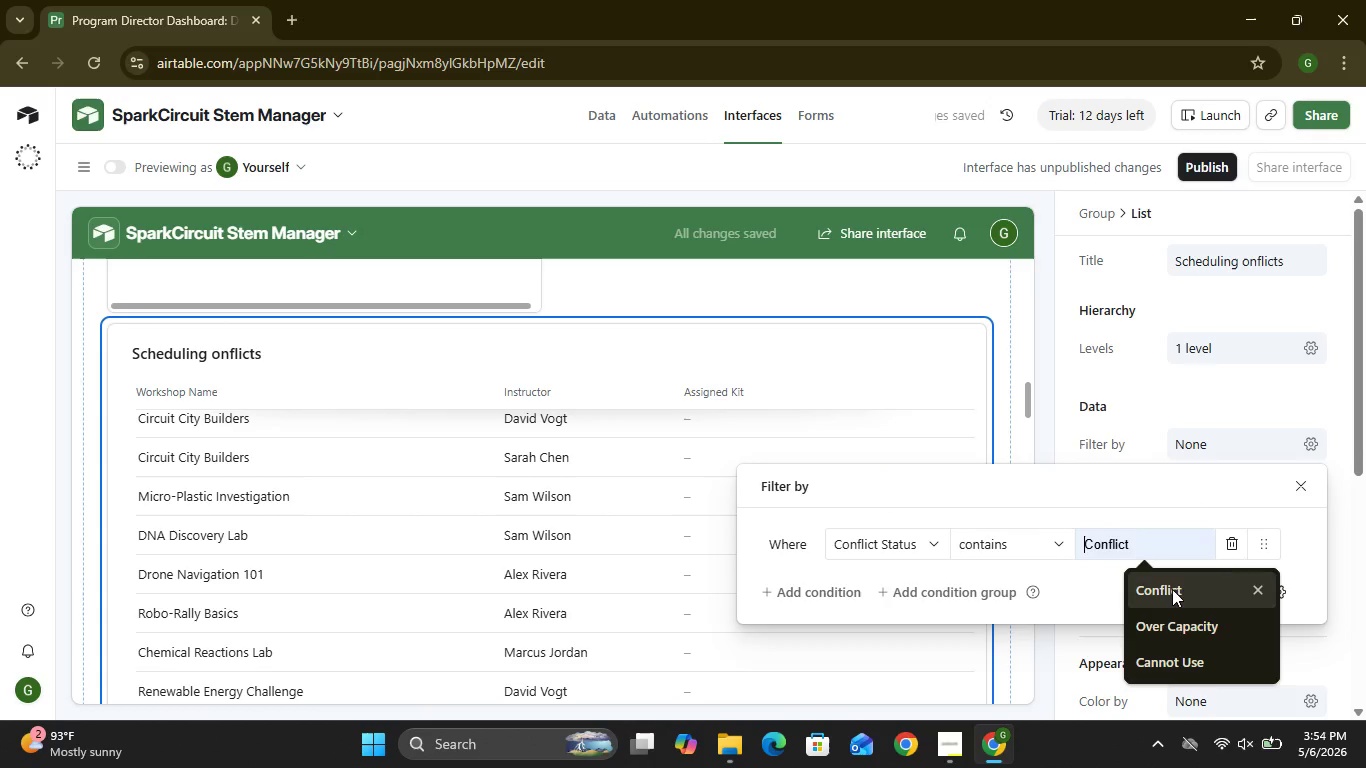 
left_click([1172, 589])
 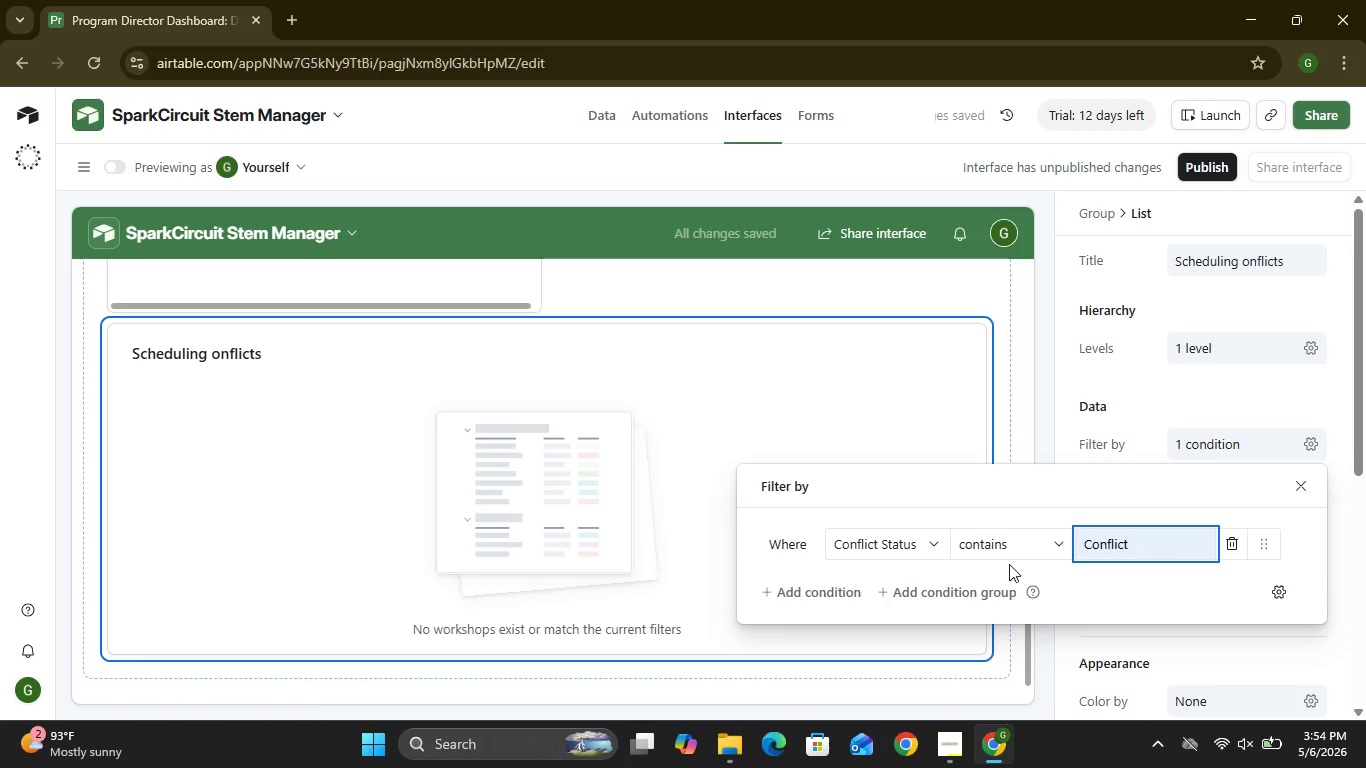 
wait(5.22)
 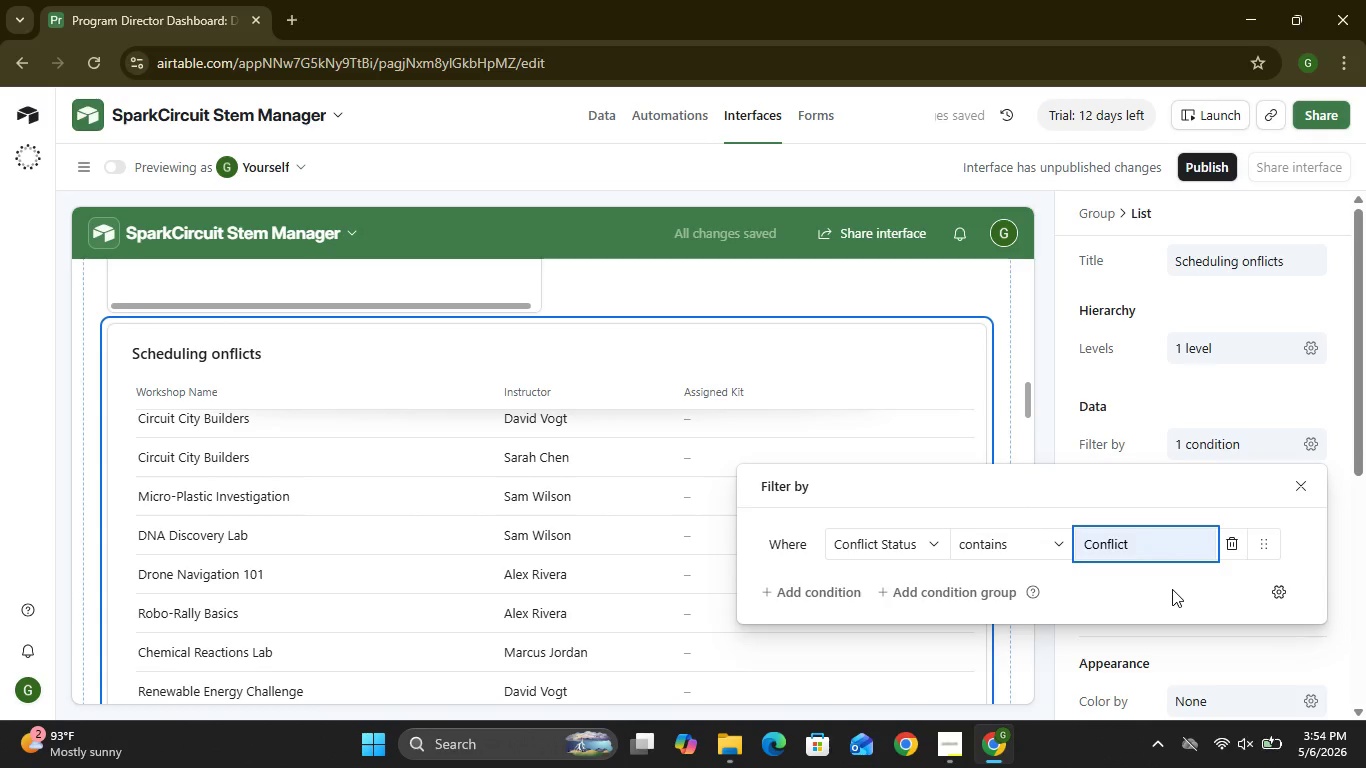 
left_click([980, 550])
 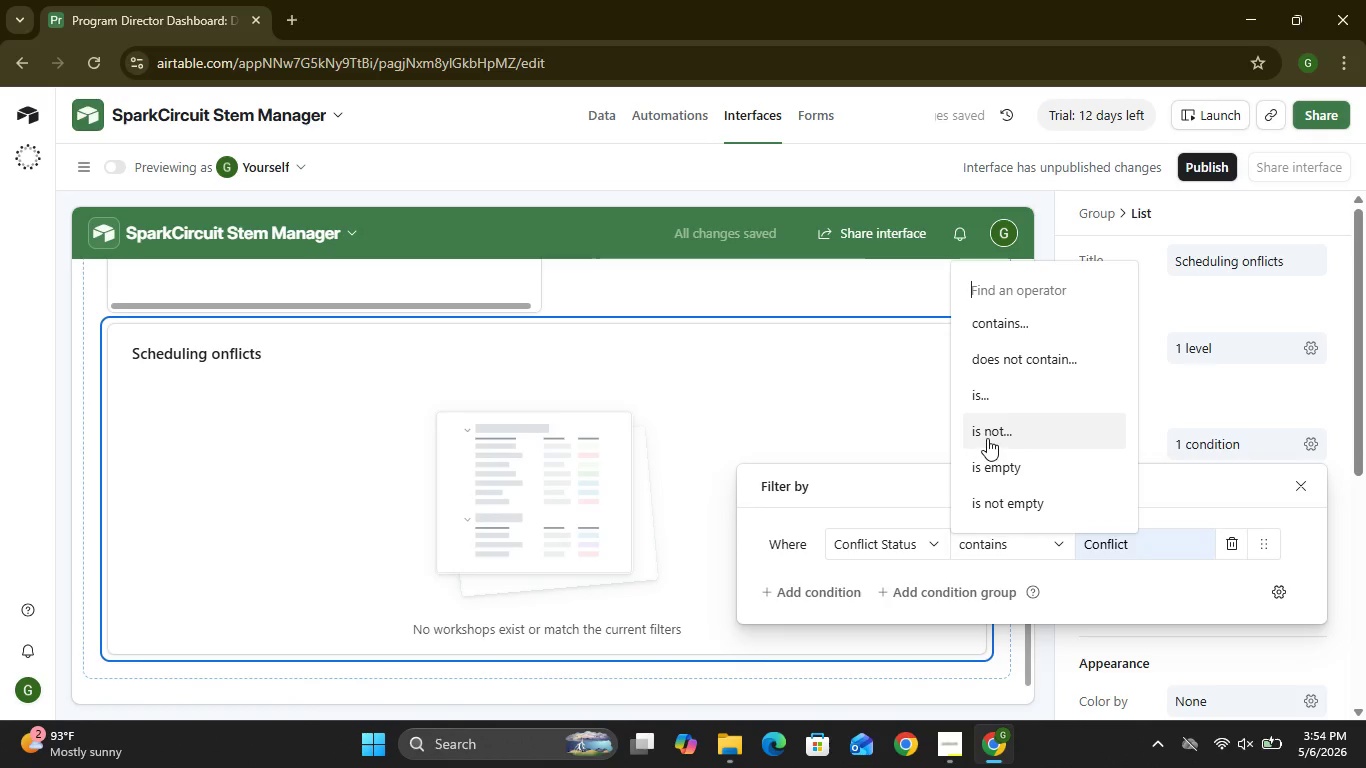 
left_click([987, 438])
 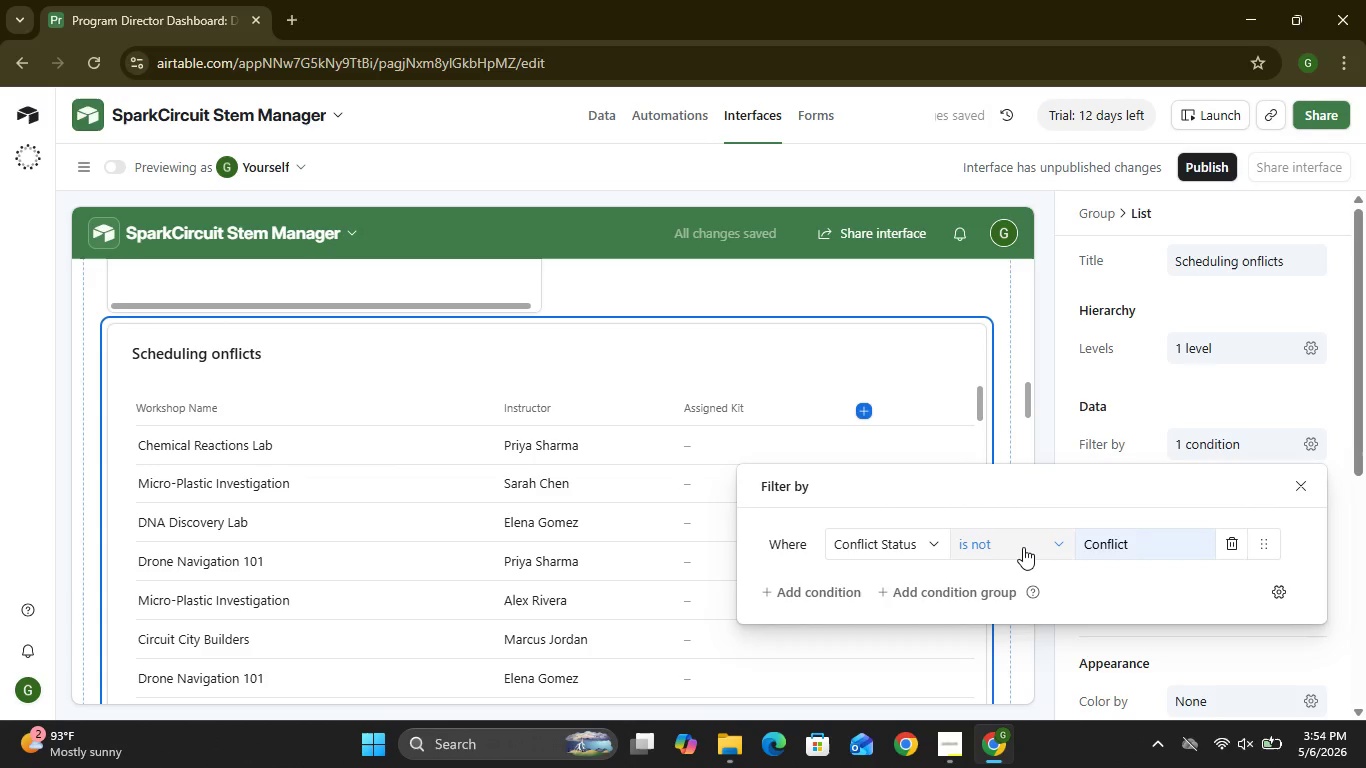 
wait(5.16)
 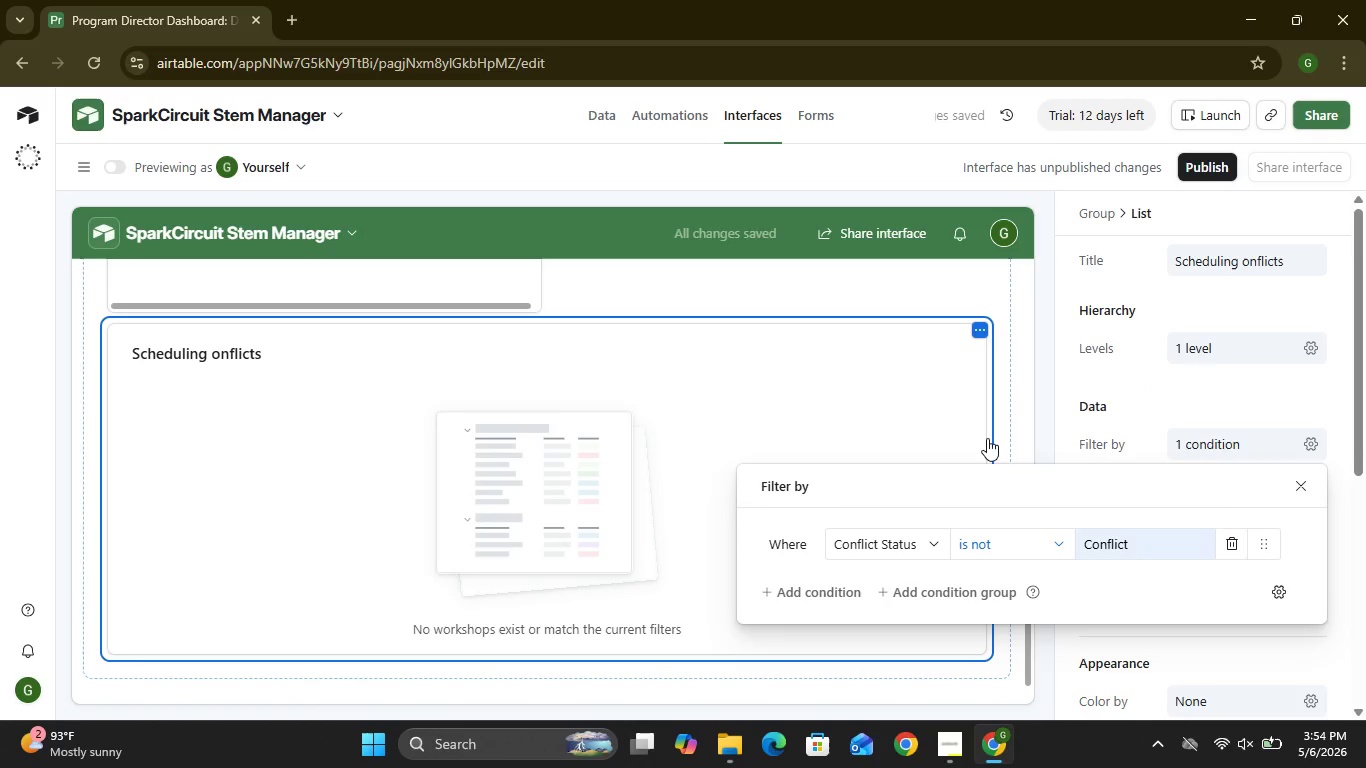 
left_click([1023, 542])
 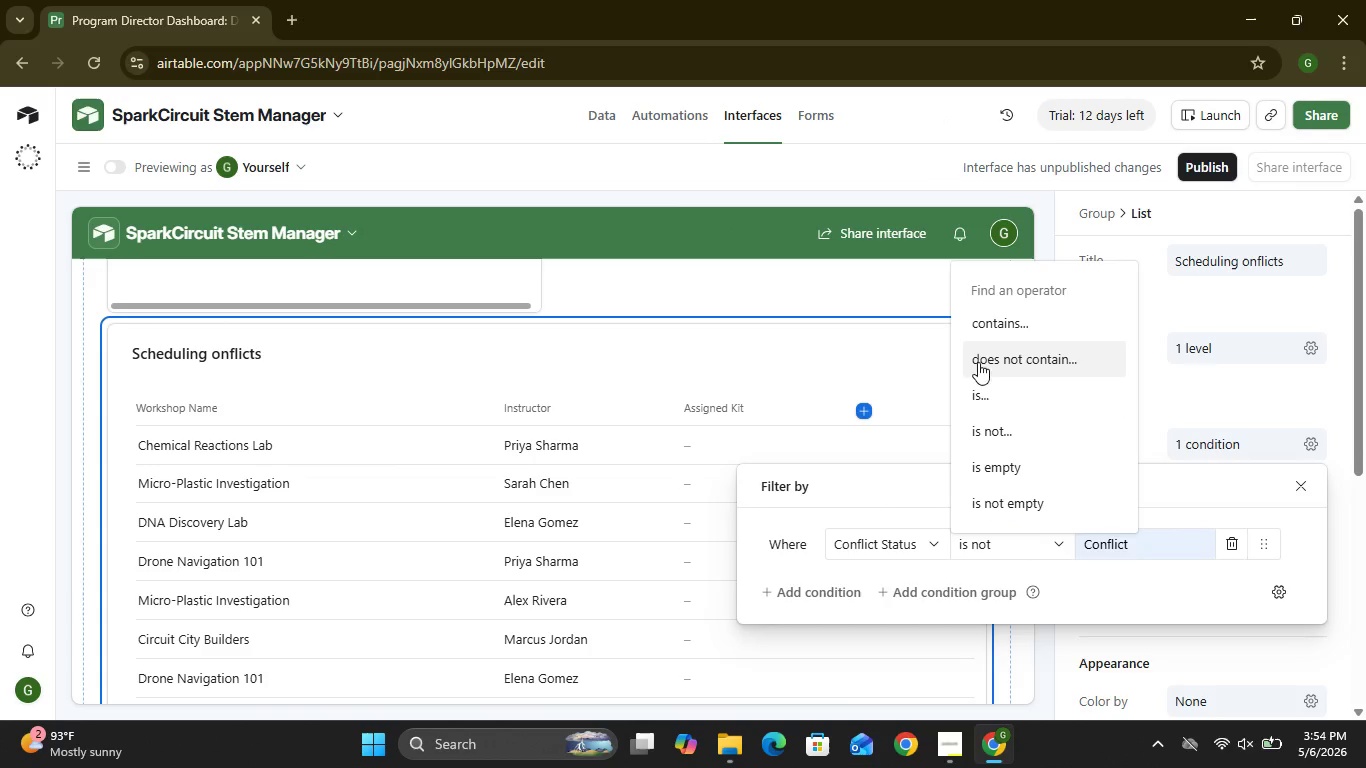 
wait(5.22)
 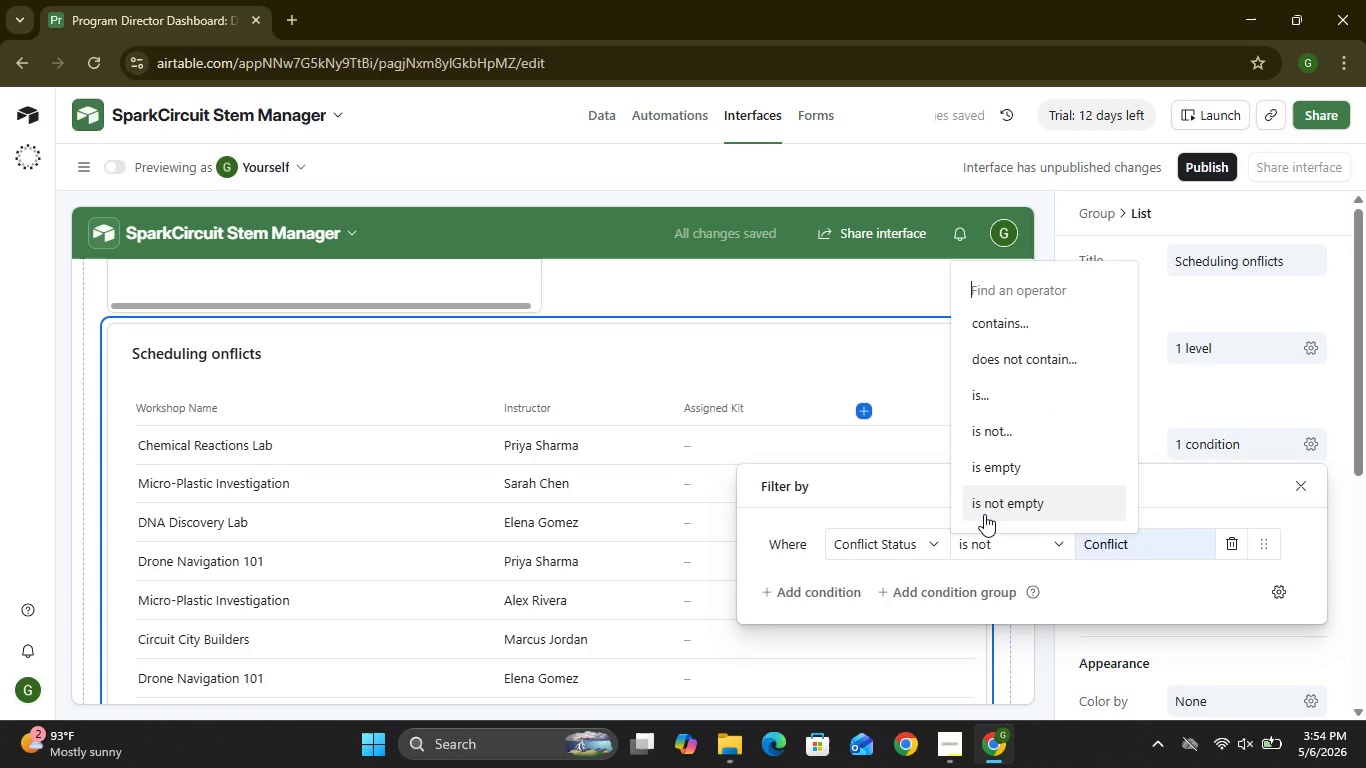 
left_click([988, 361])
 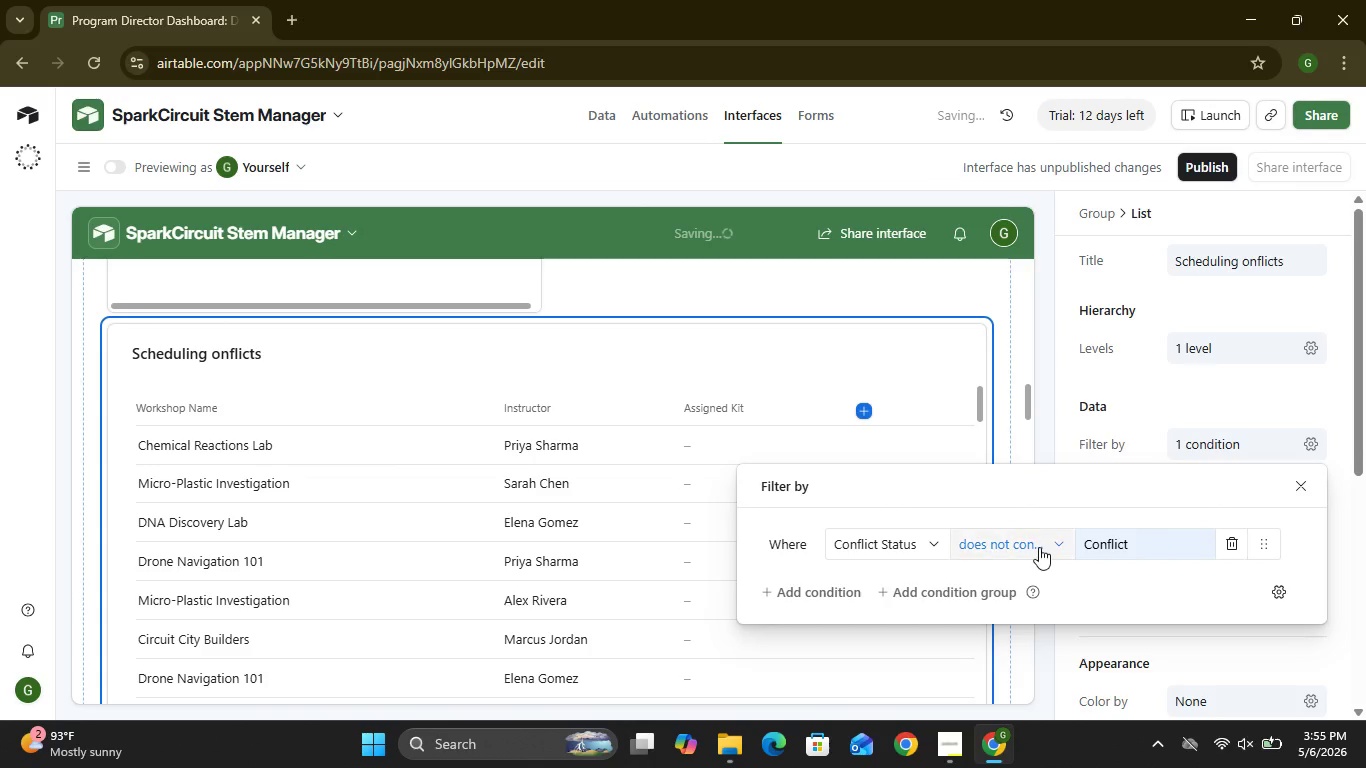 
left_click([1039, 547])
 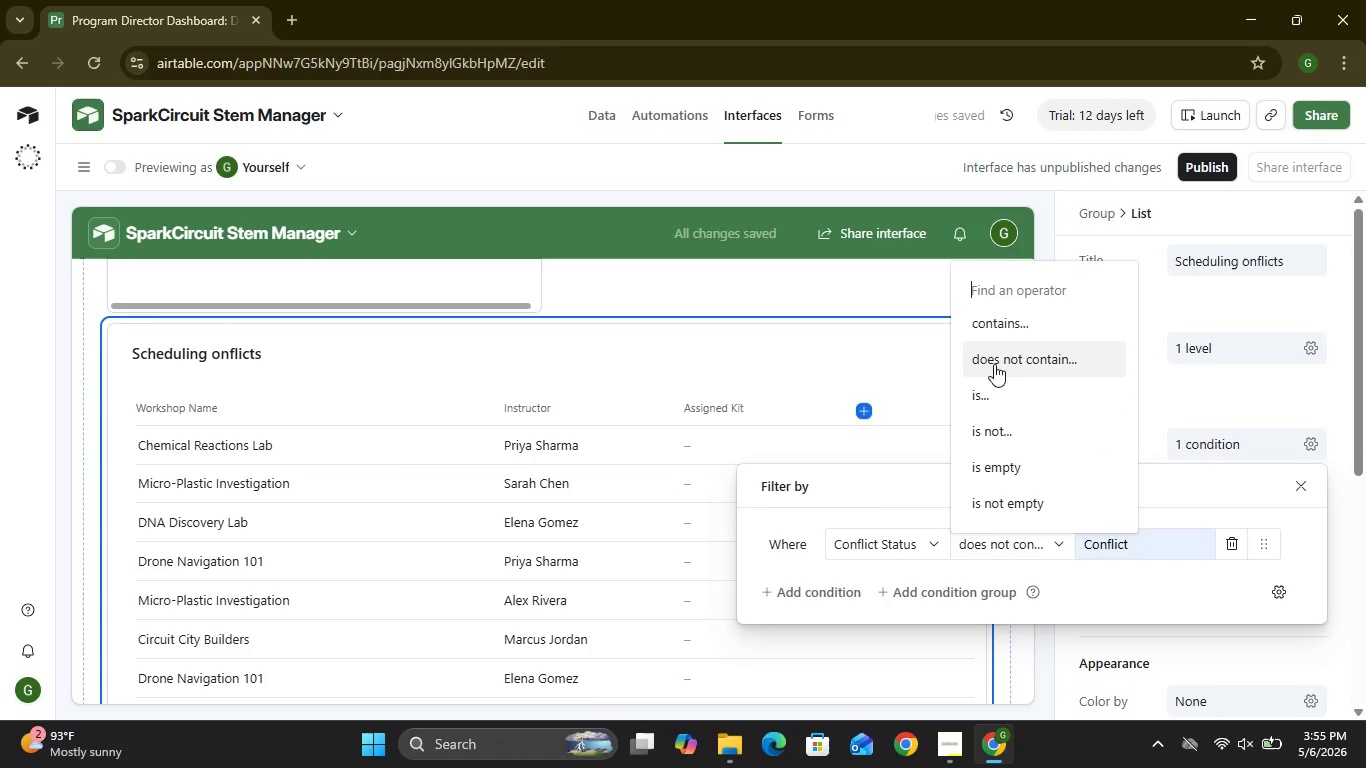 
left_click([995, 335])
 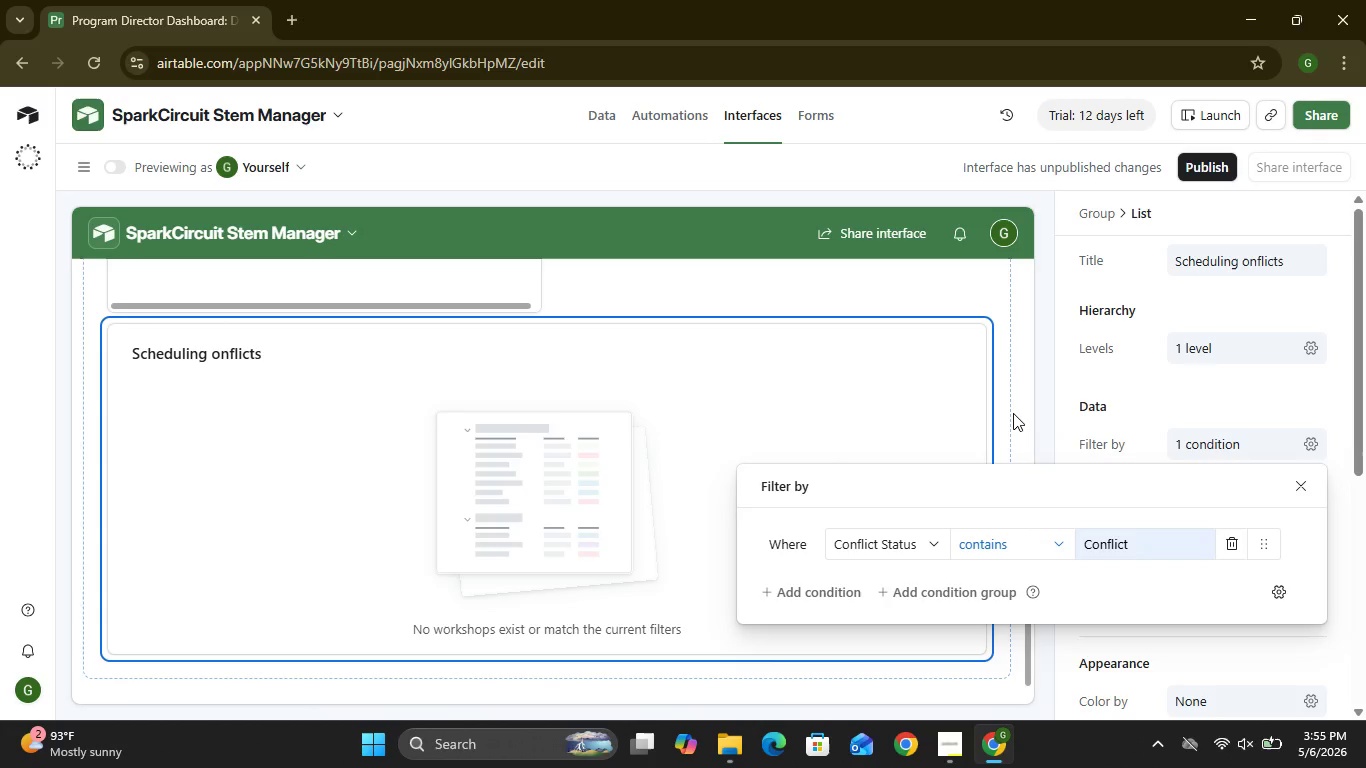 
wait(13.41)
 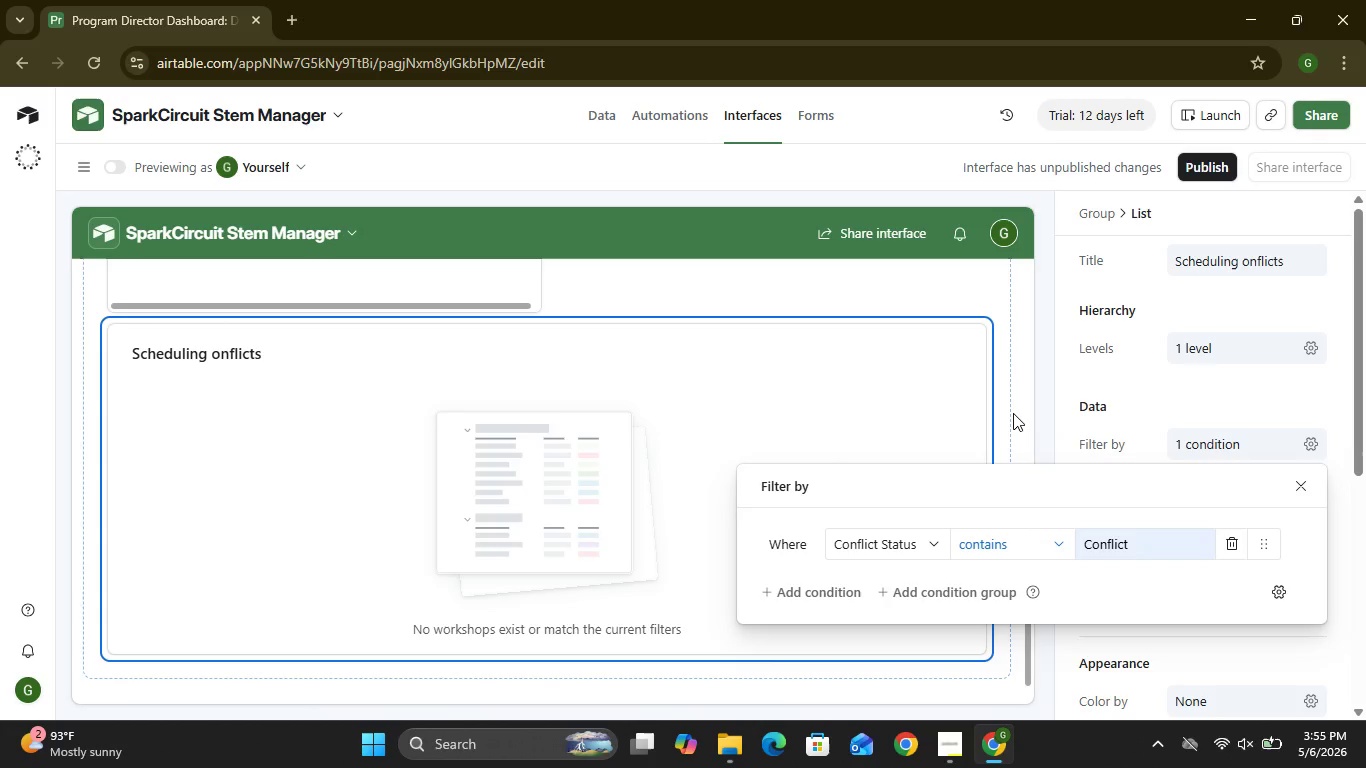 
left_click([1004, 540])
 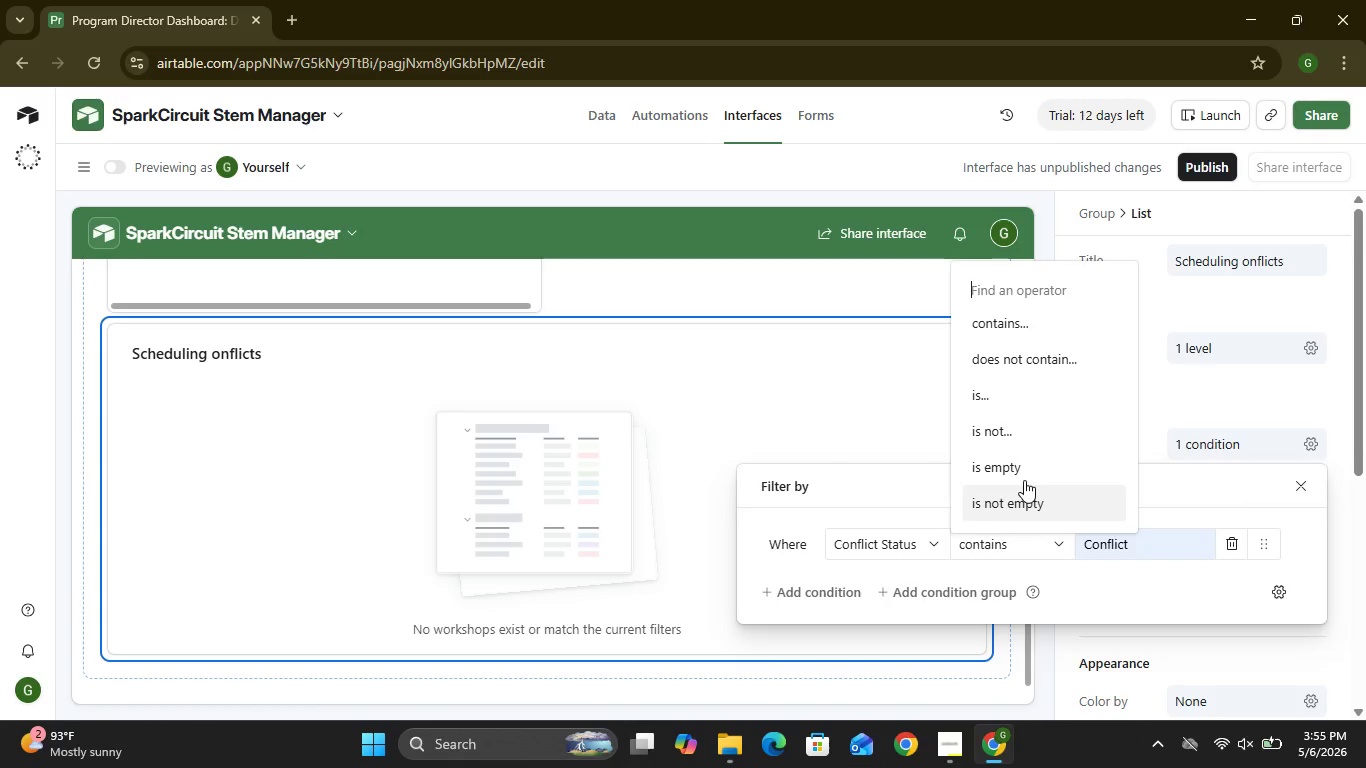 
left_click([982, 393])
 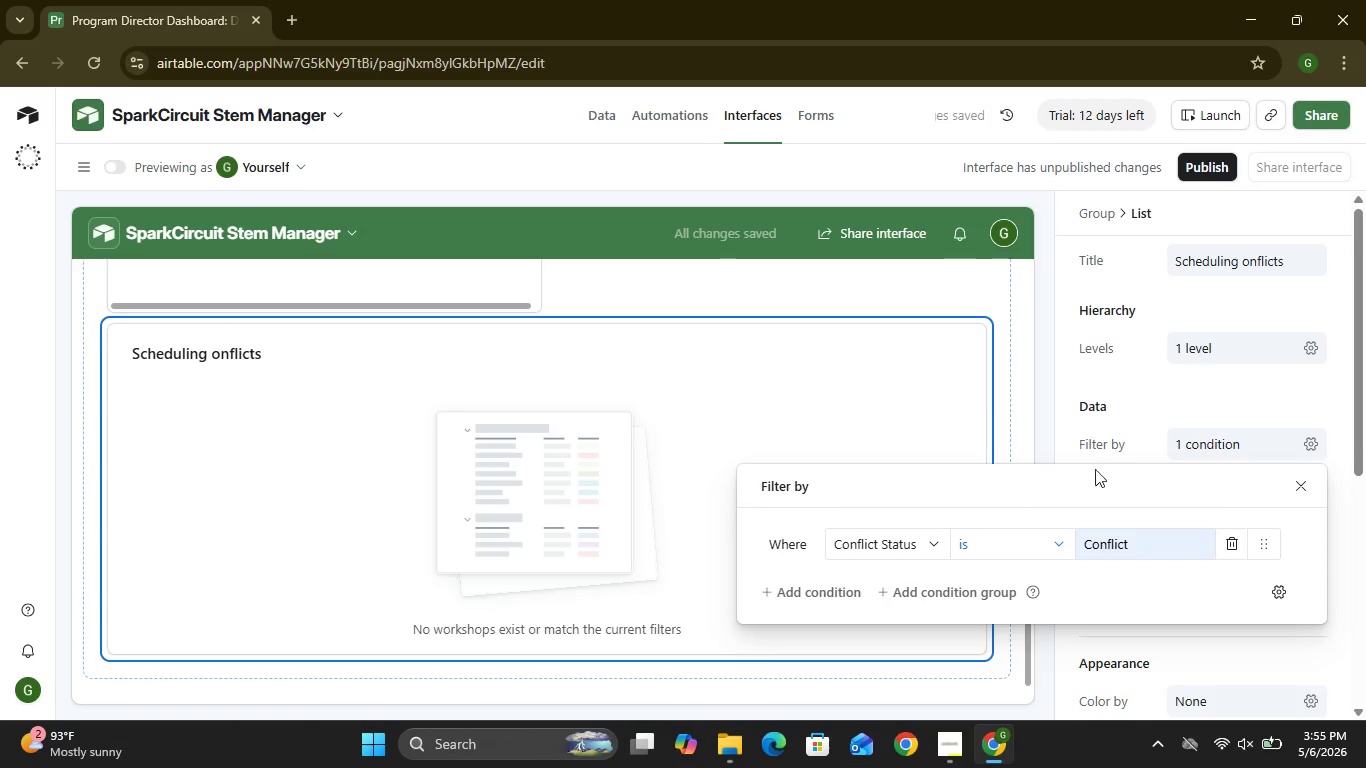 
left_click([1051, 428])
 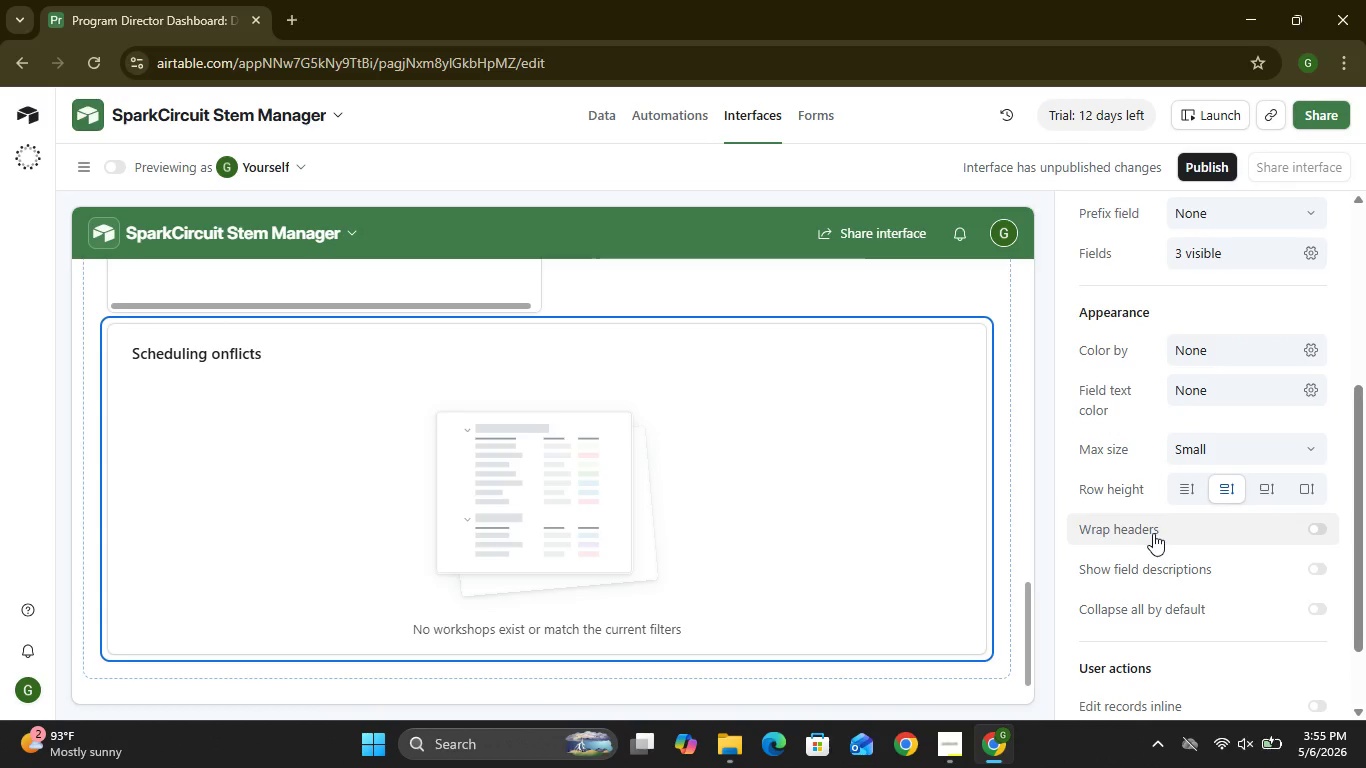 
wait(23.52)
 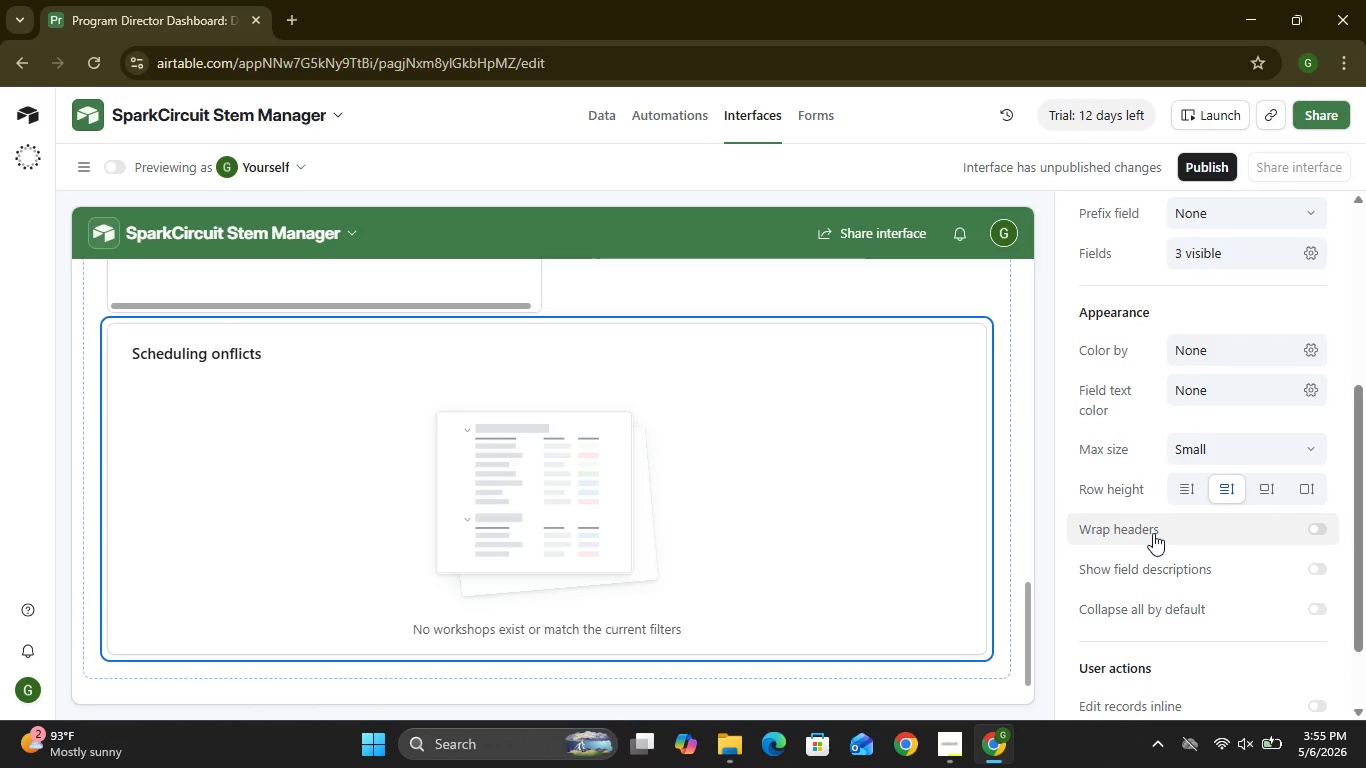 
left_click([1262, 325])
 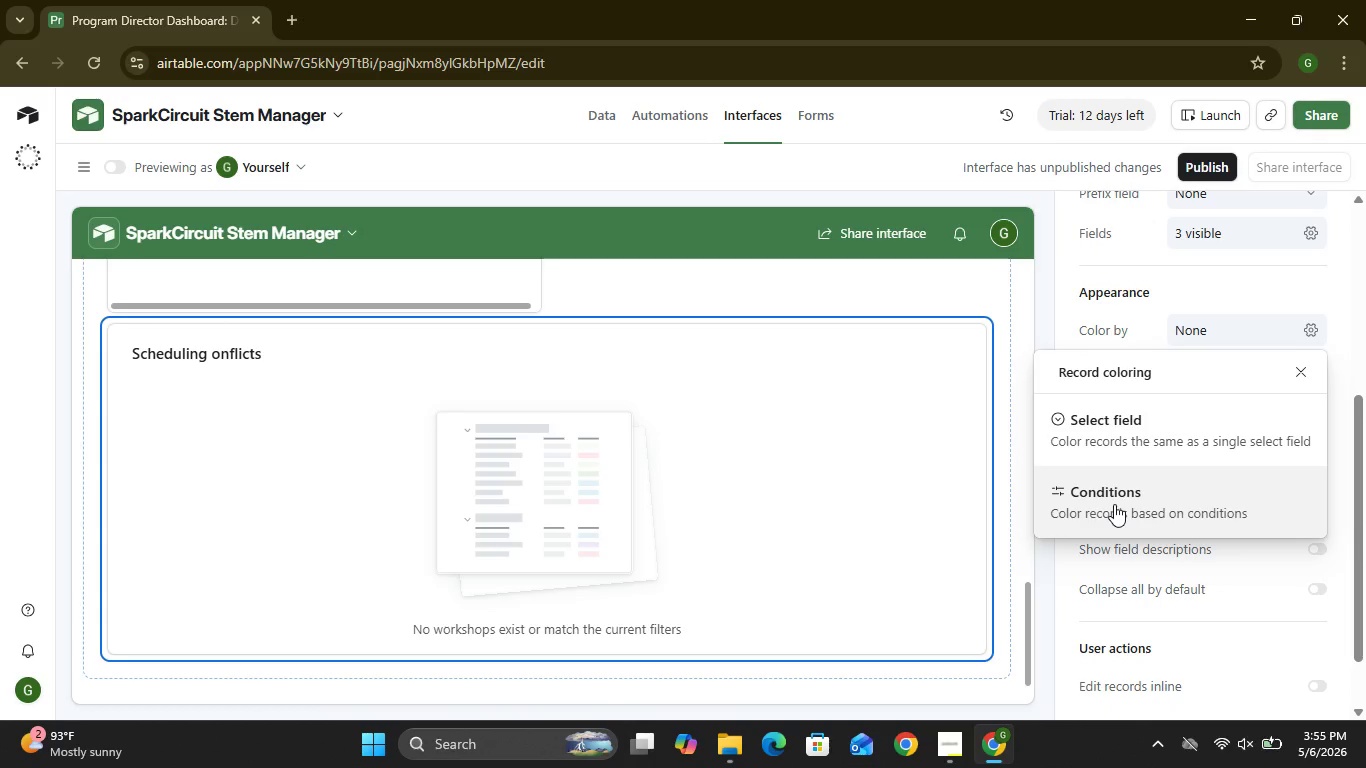 
left_click([1114, 504])
 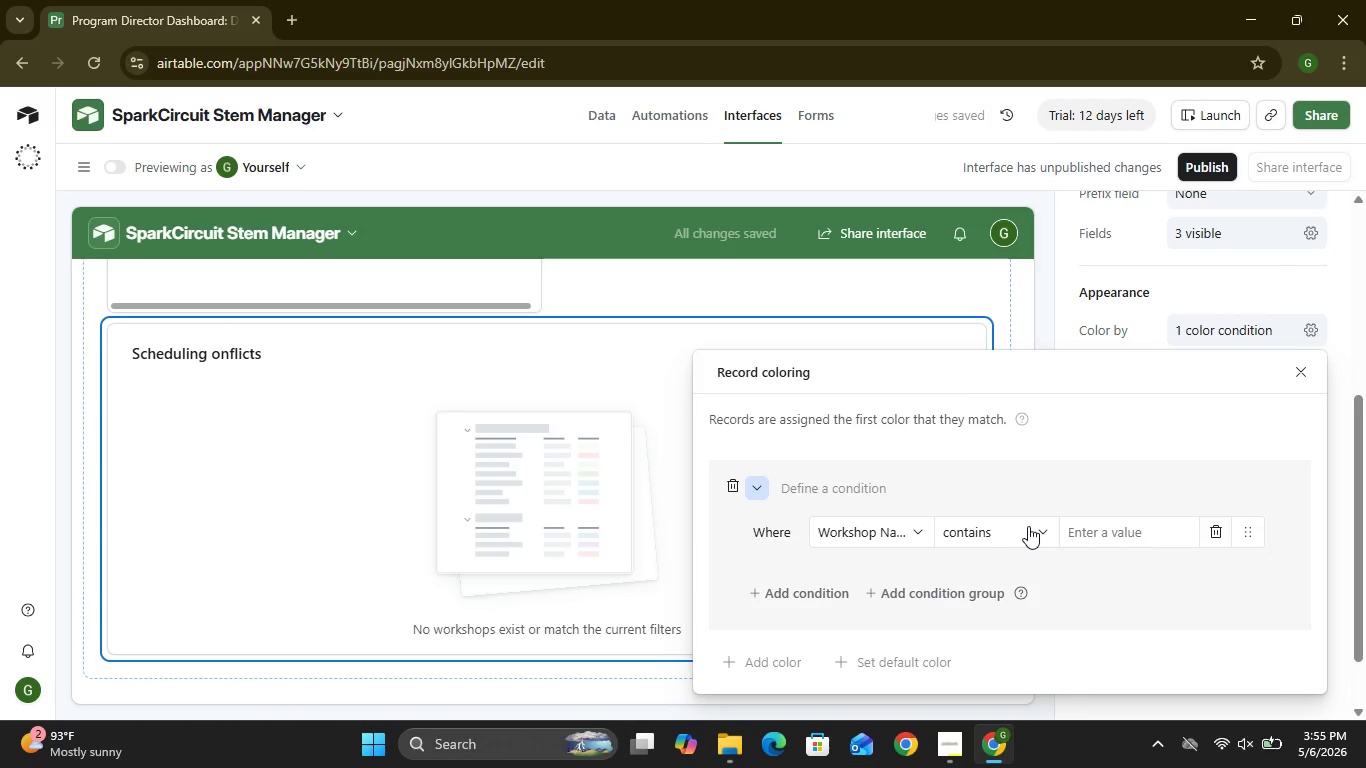 
left_click([913, 536])
 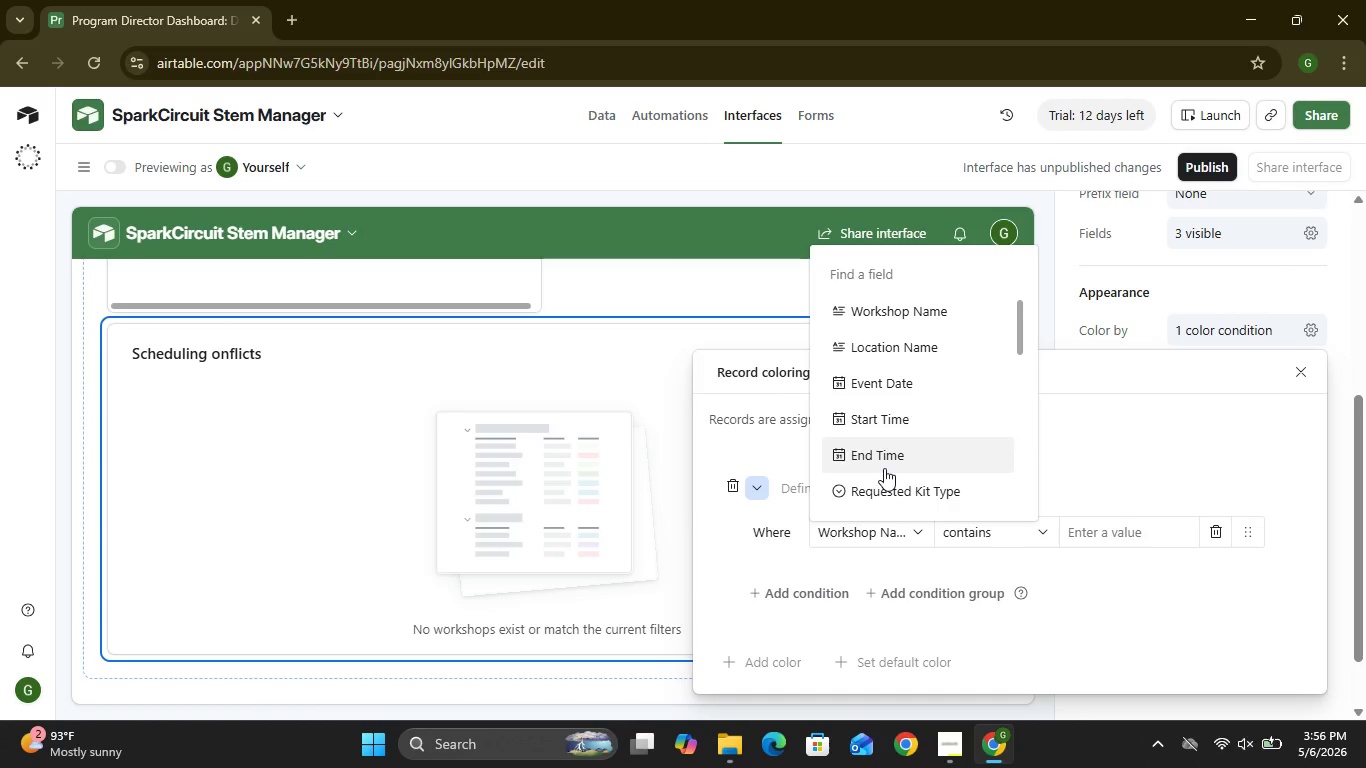 
wait(11.06)
 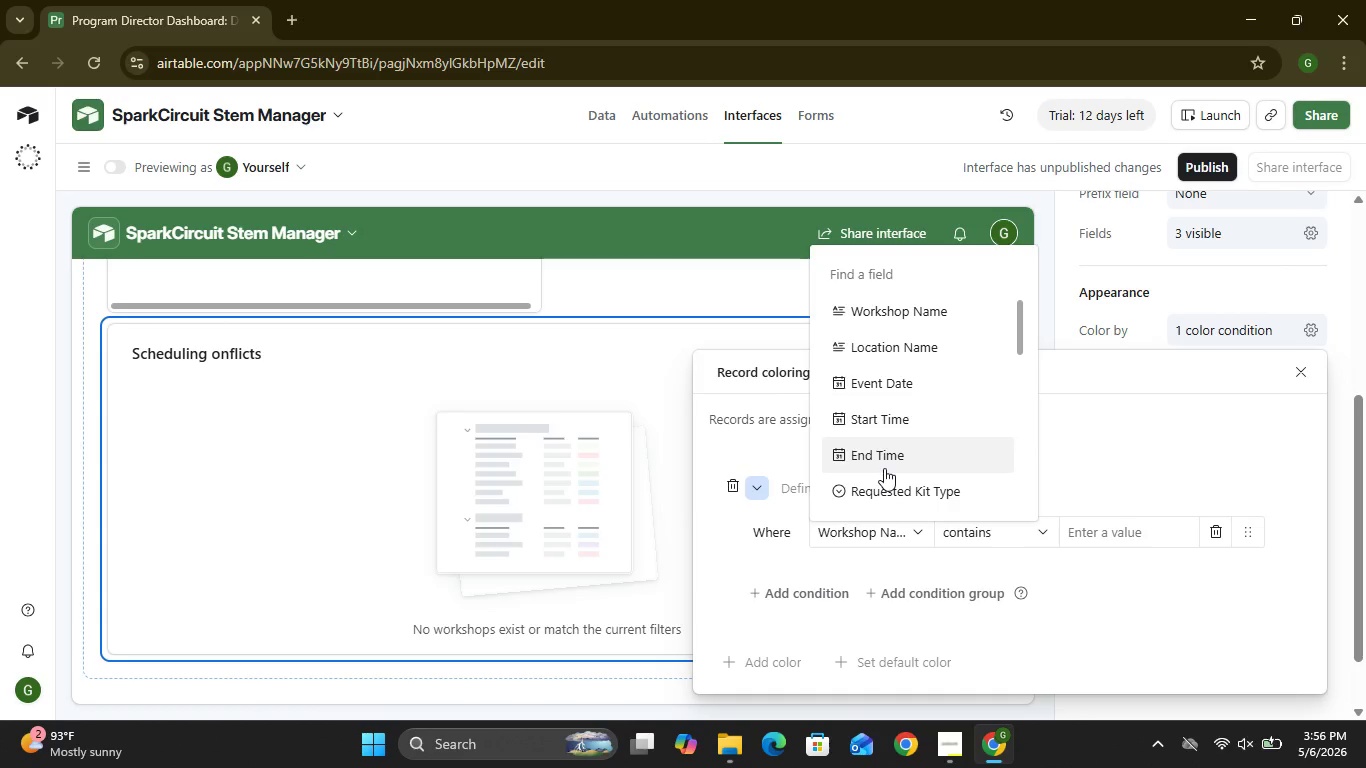 
left_click([1143, 342])
 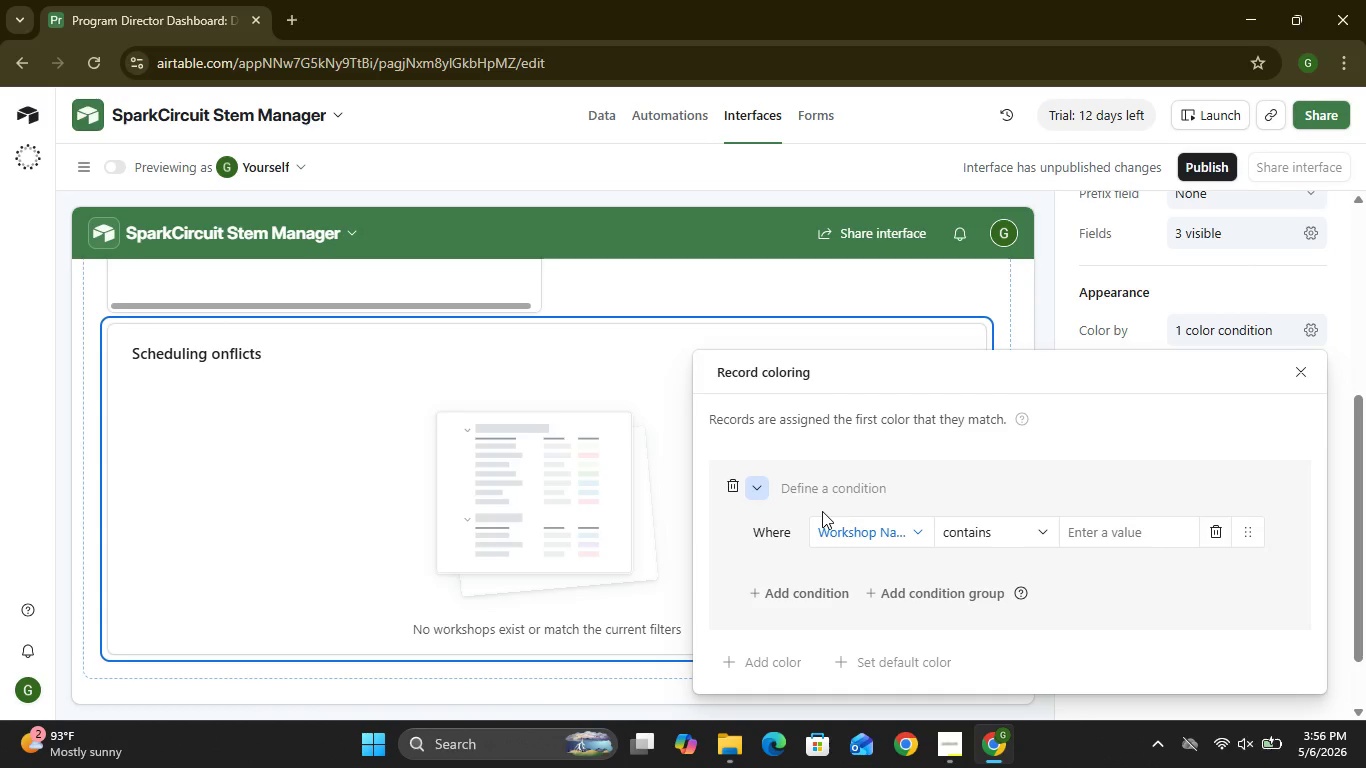 
left_click([908, 528])
 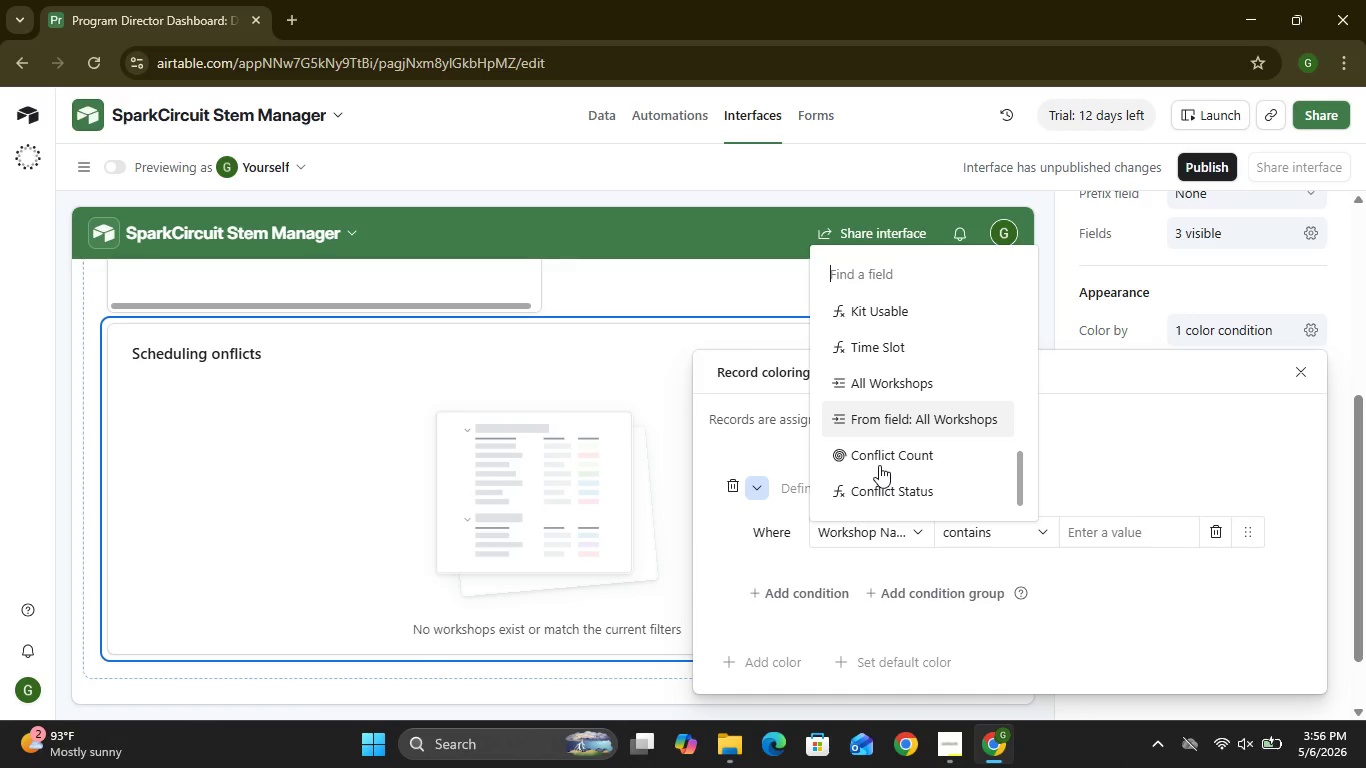 
left_click([886, 483])
 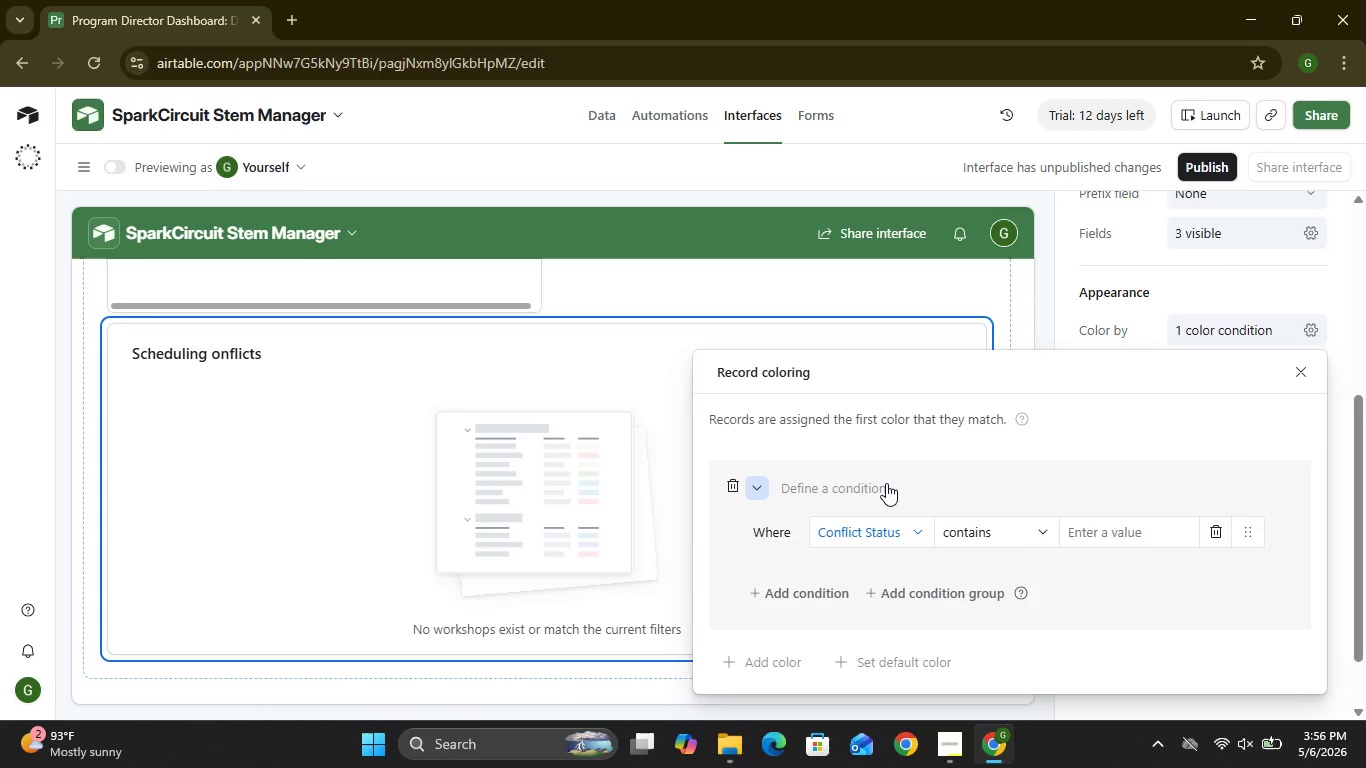 
left_click([975, 531])
 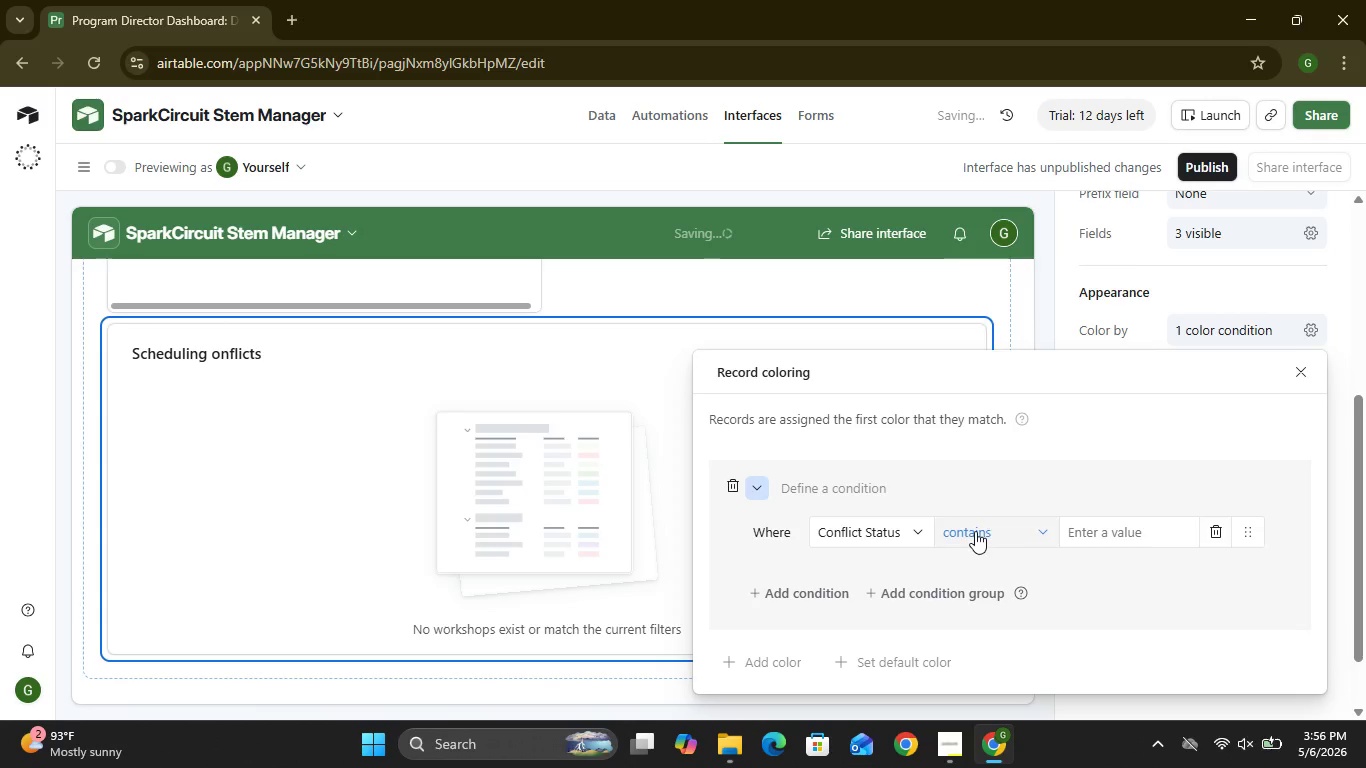 
left_click([966, 385])
 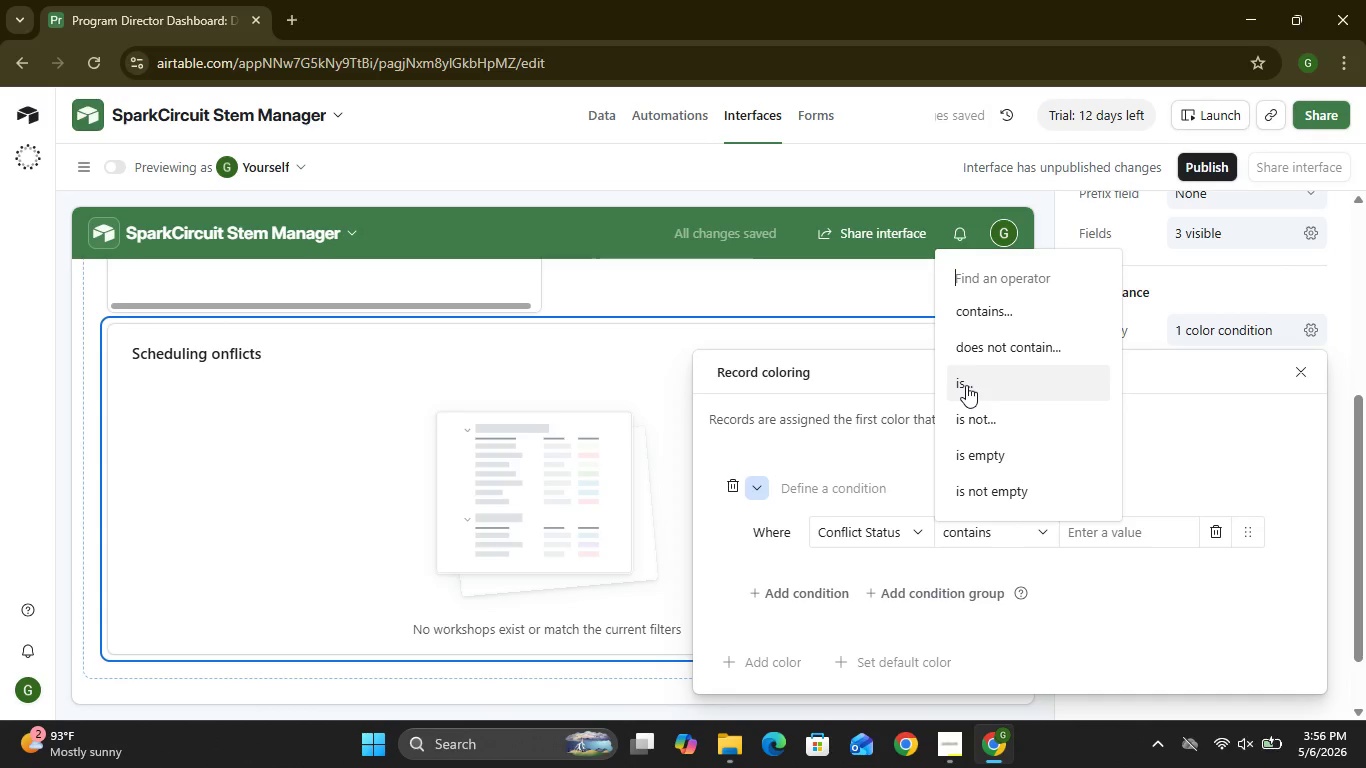 
left_click([1097, 539])
 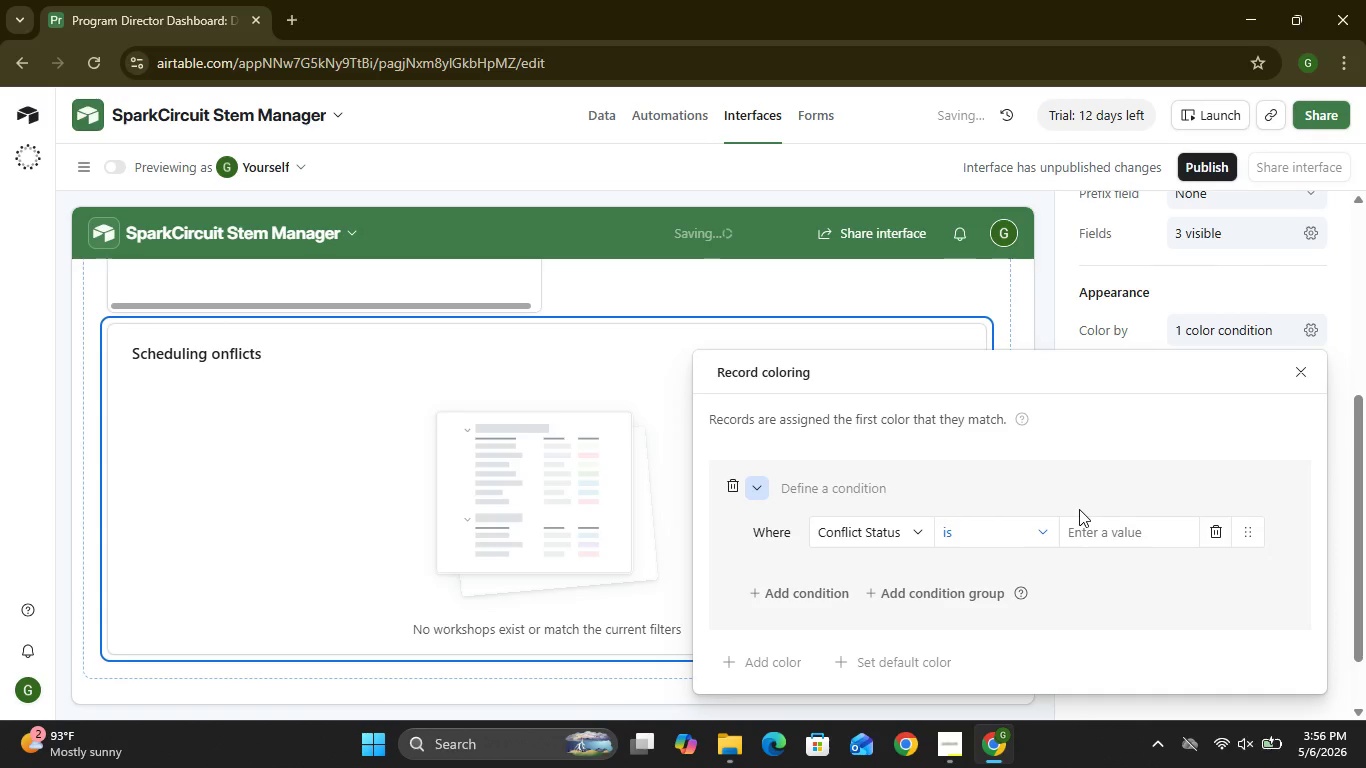 
left_click([1152, 589])
 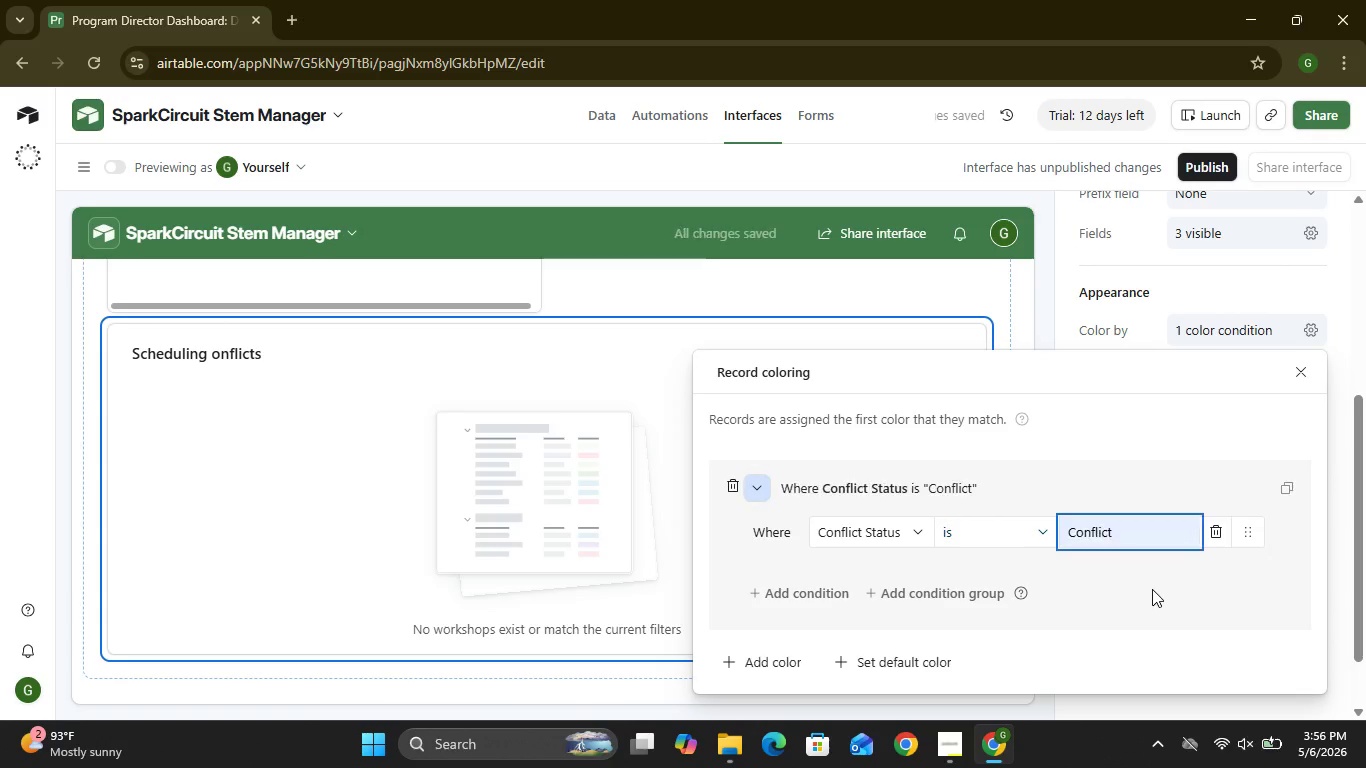 
left_click([759, 494])
 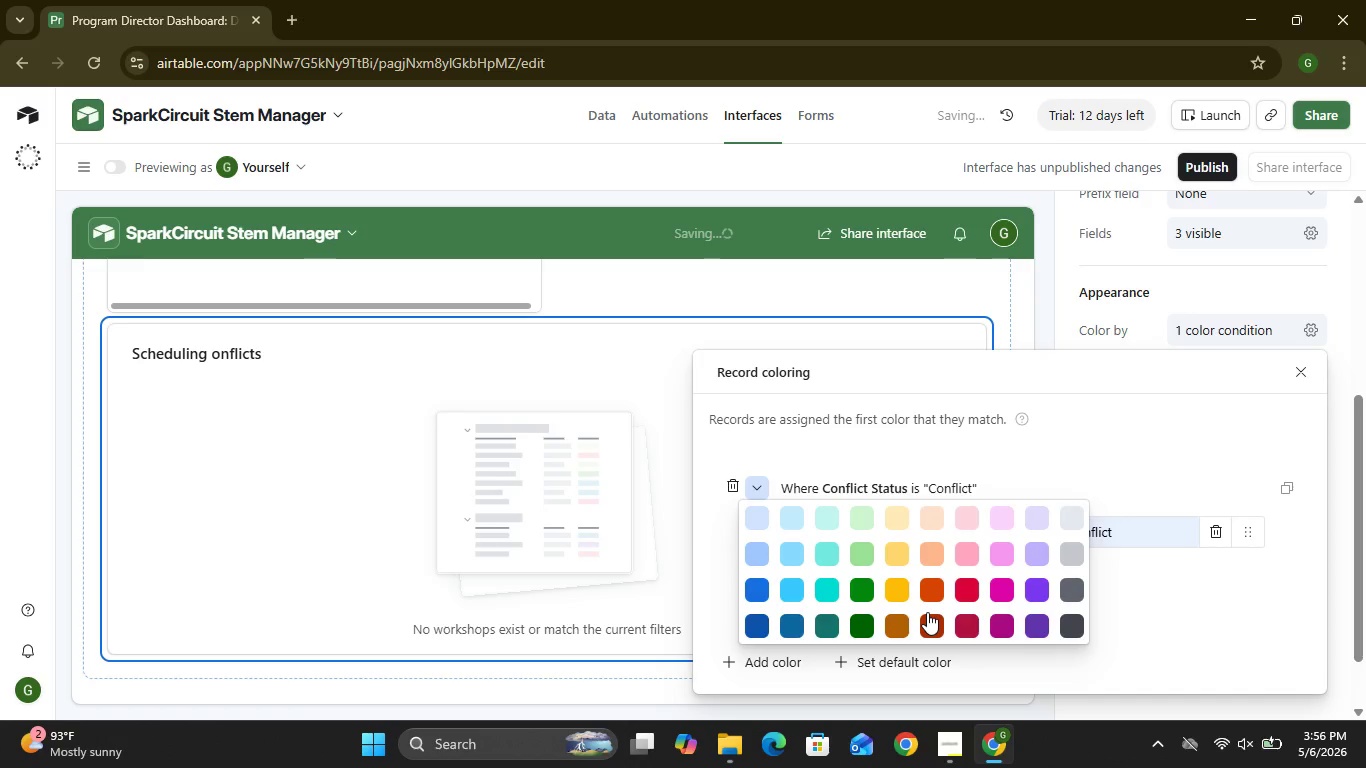 
mouse_move([916, 594])
 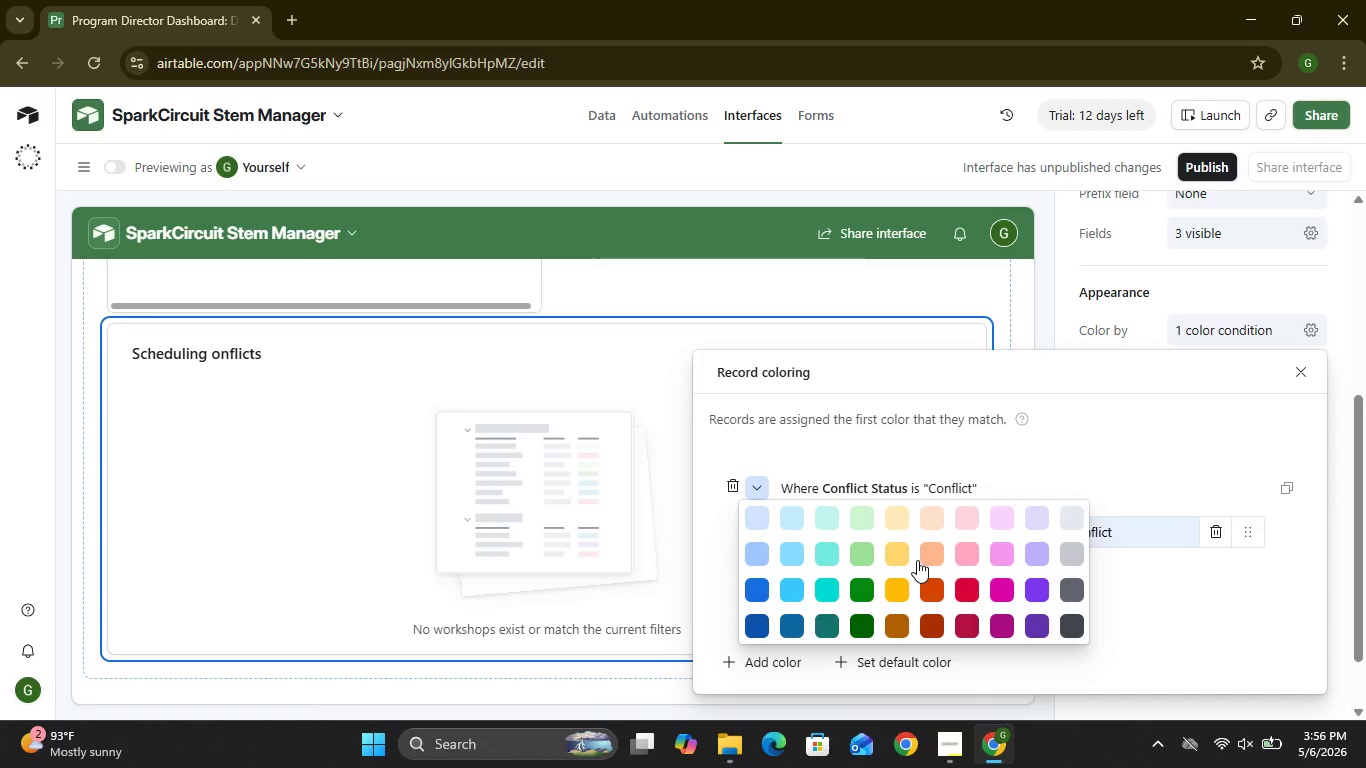 
wait(24.35)
 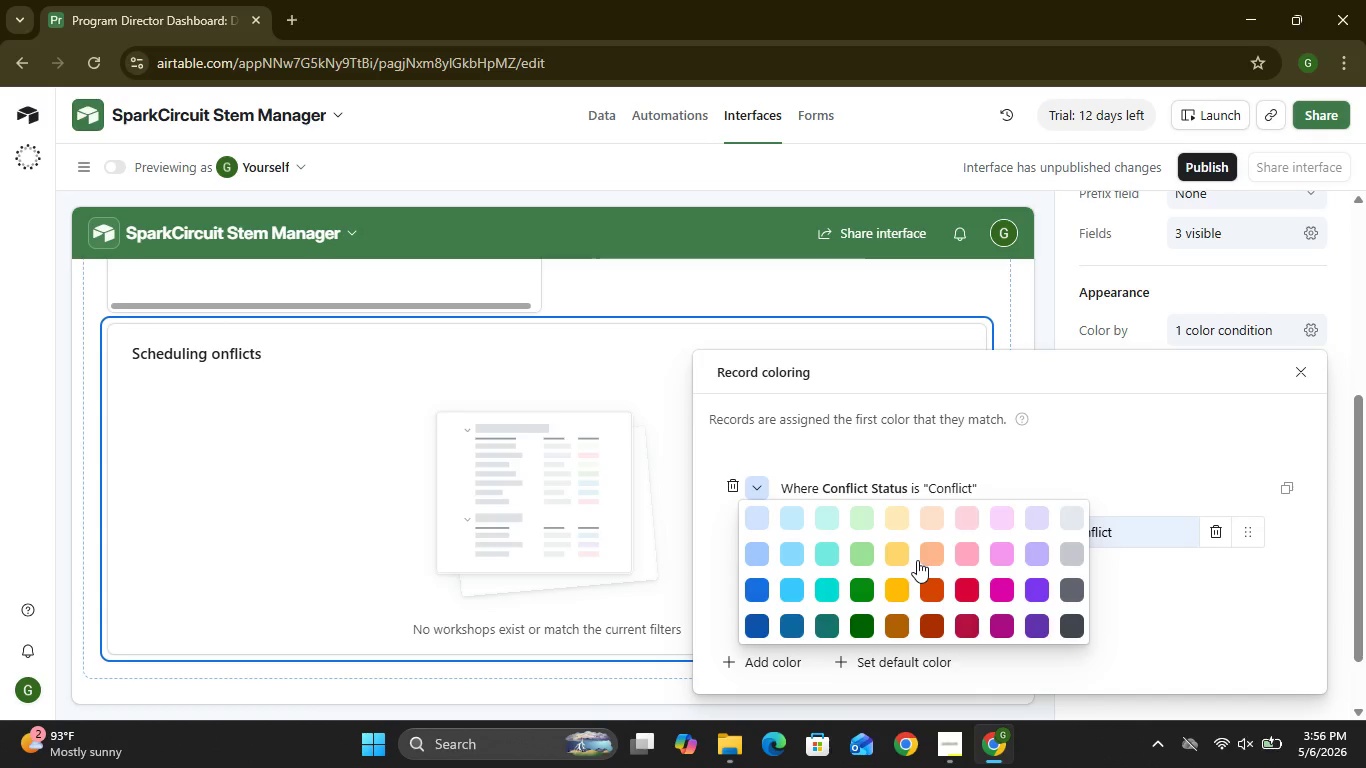 
left_click([1106, 447])
 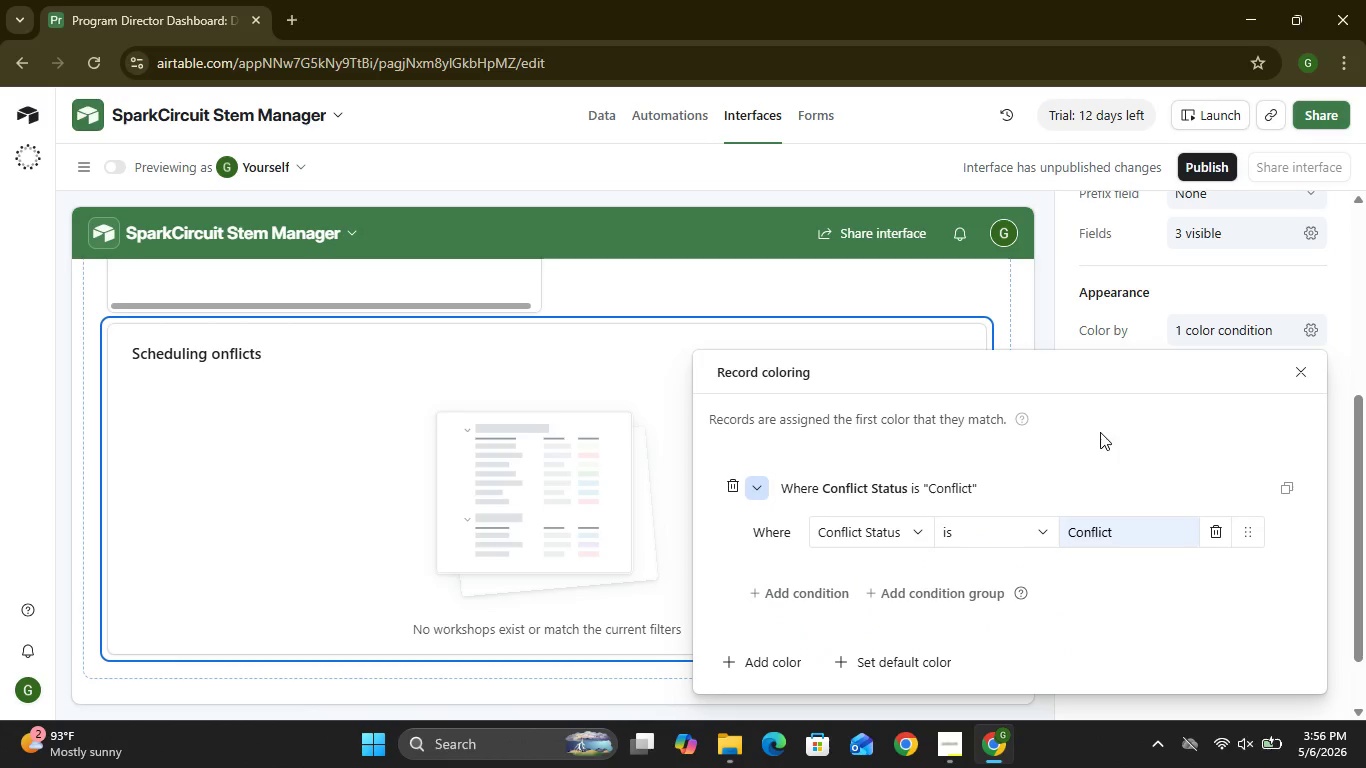 
left_click([1029, 337])
 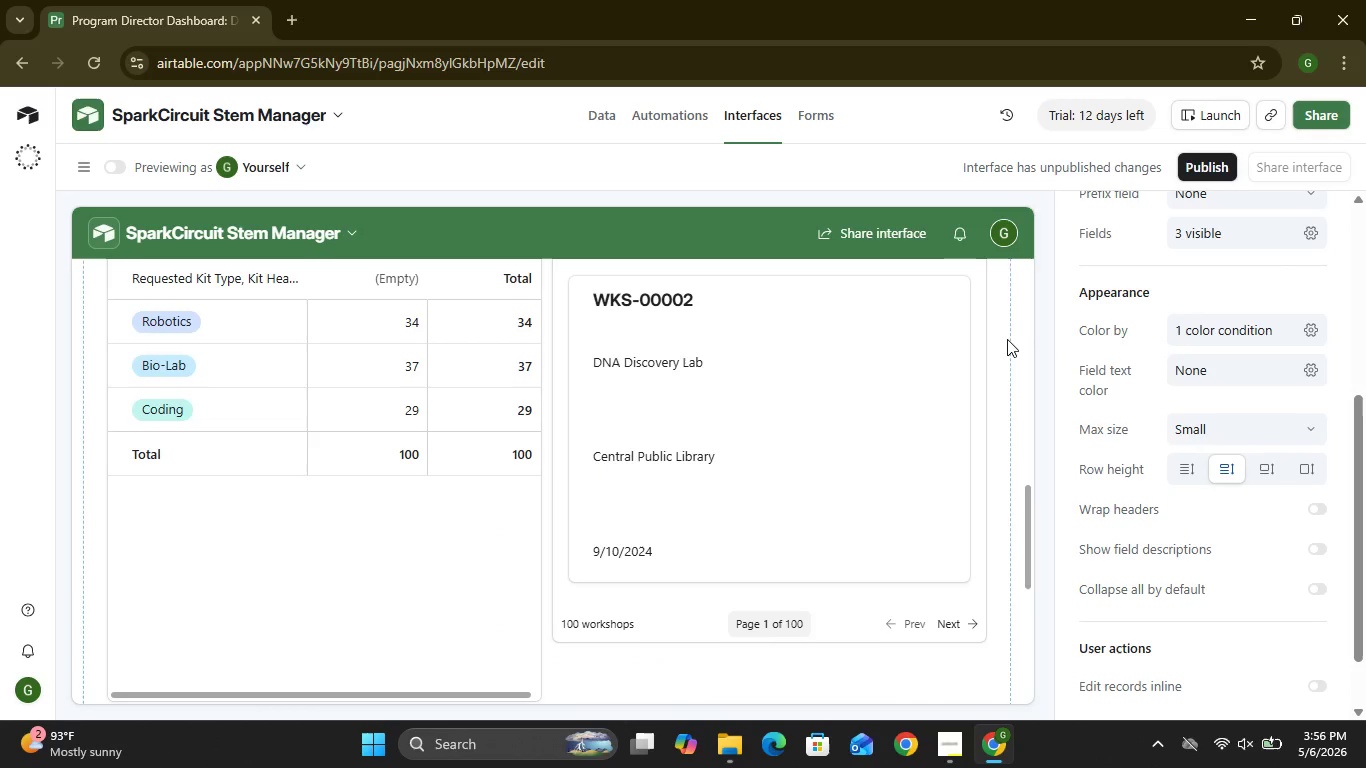 
mouse_move([794, 394])
 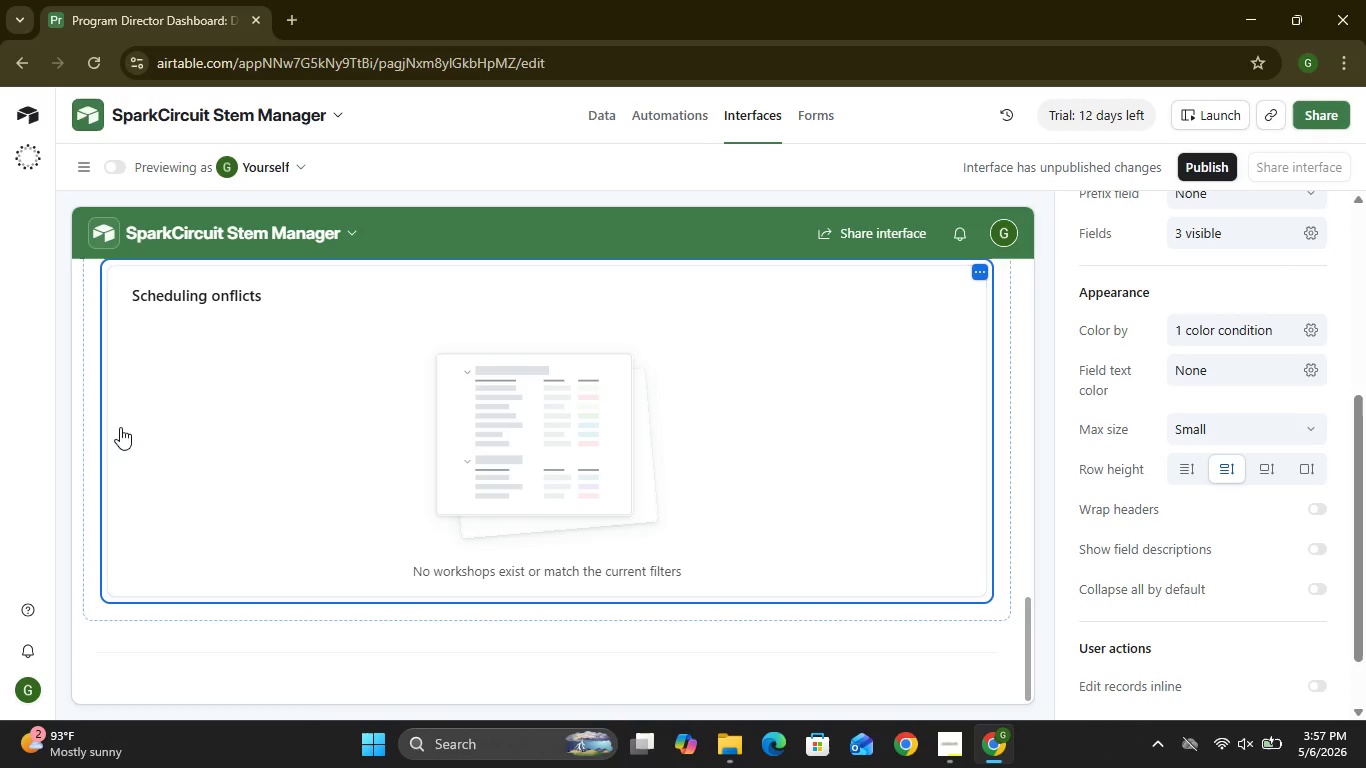 
wait(19.96)
 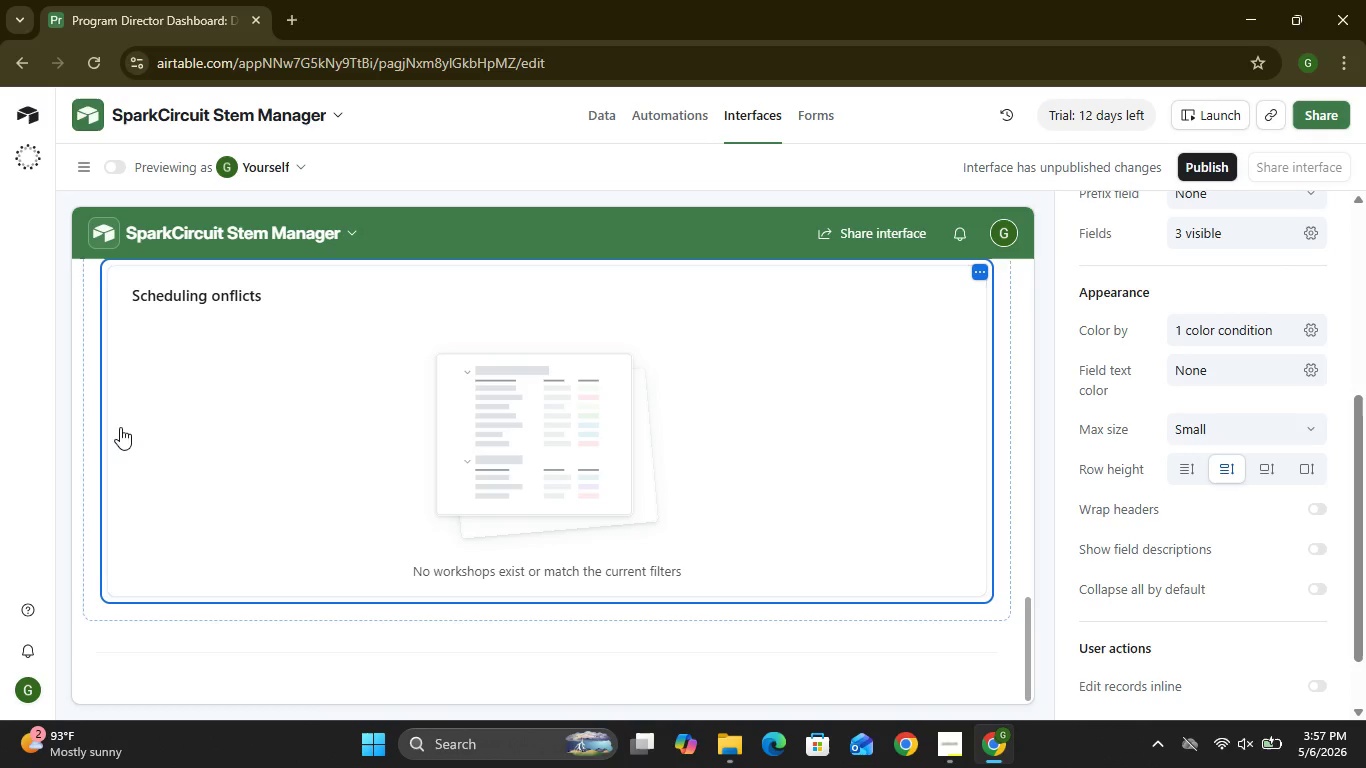 
mouse_move([397, 539])
 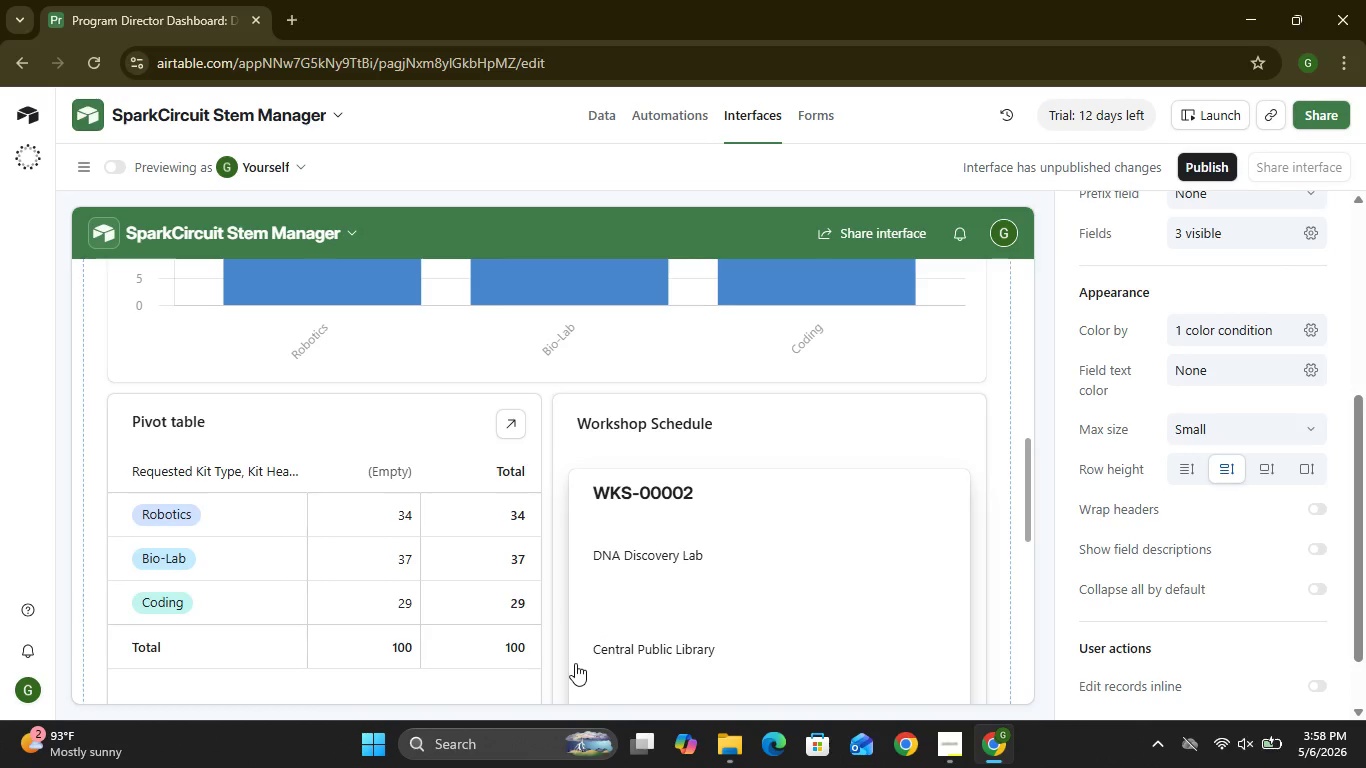 
wait(39.23)
 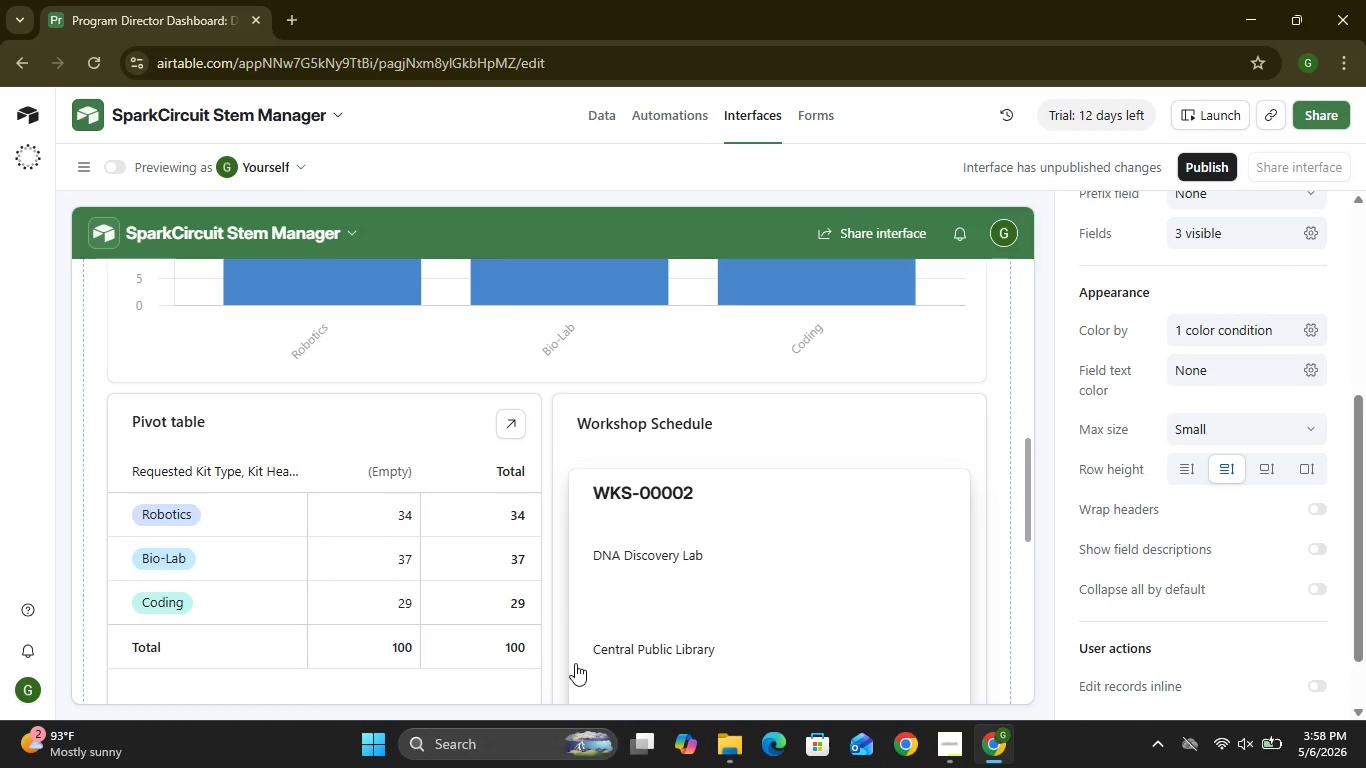 
mouse_move([682, 734])
 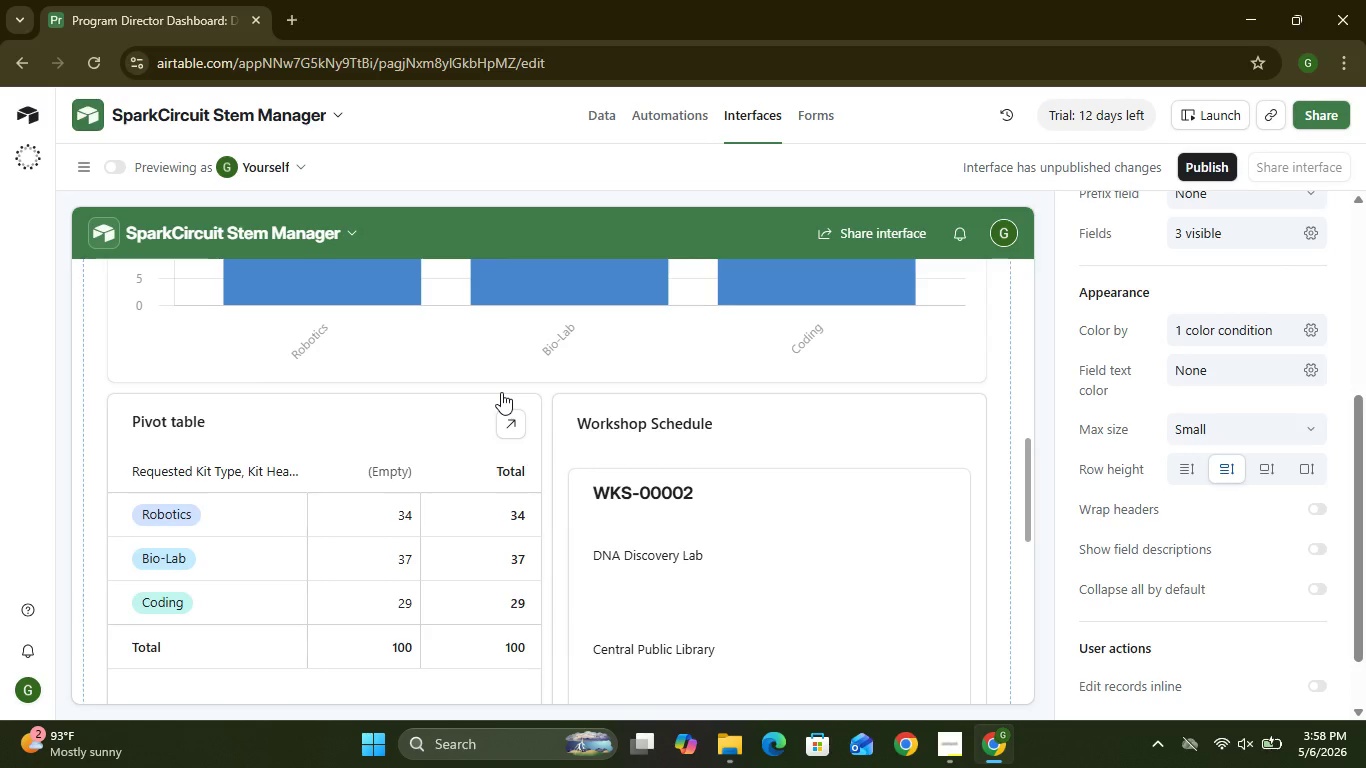 
wait(32.44)
 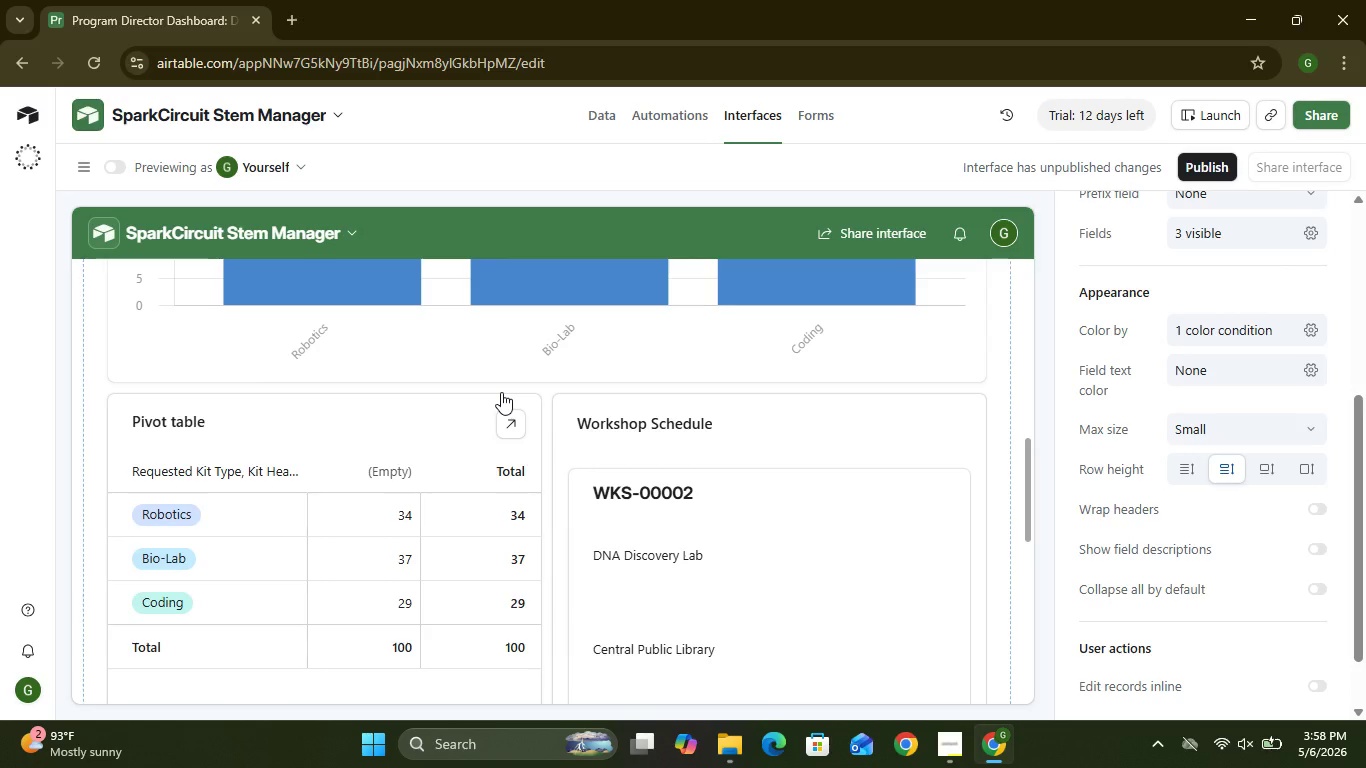 
left_click([584, 538])
 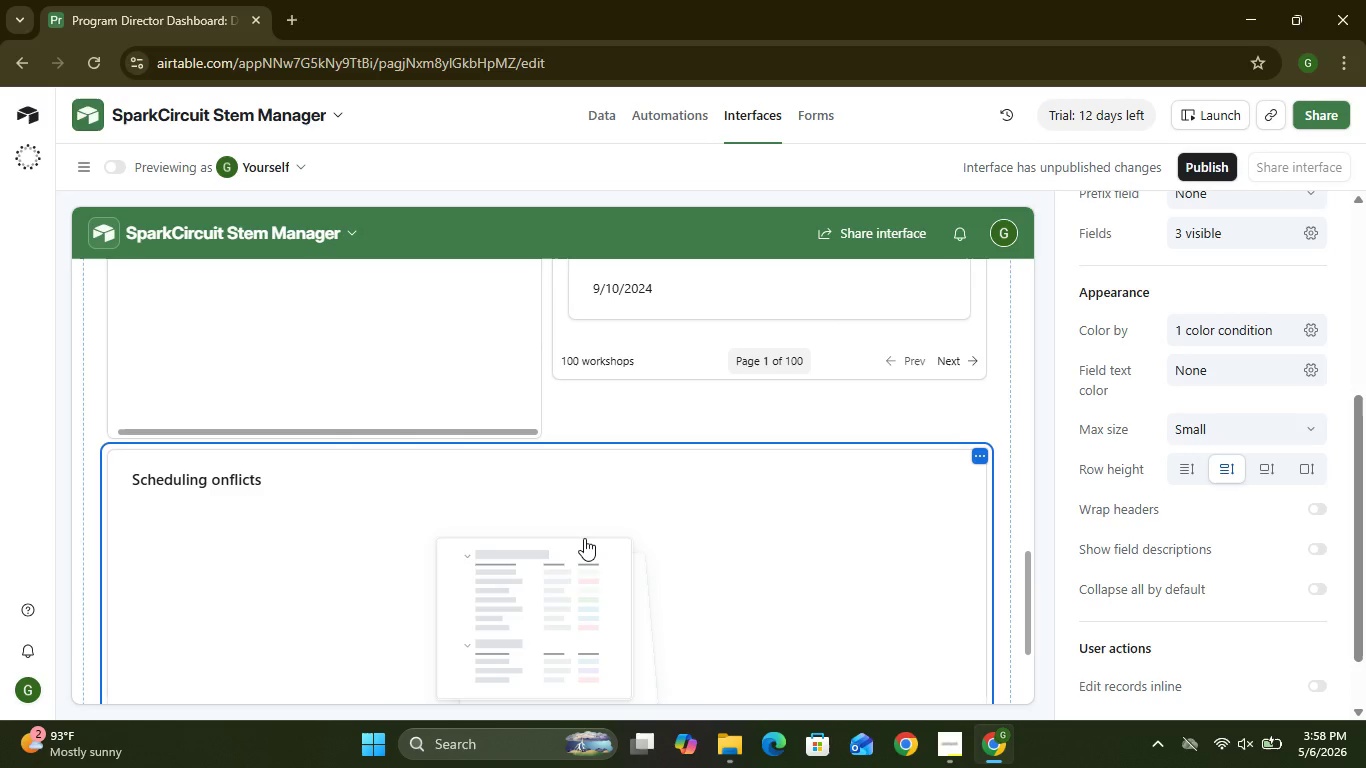 
left_click([584, 538])
 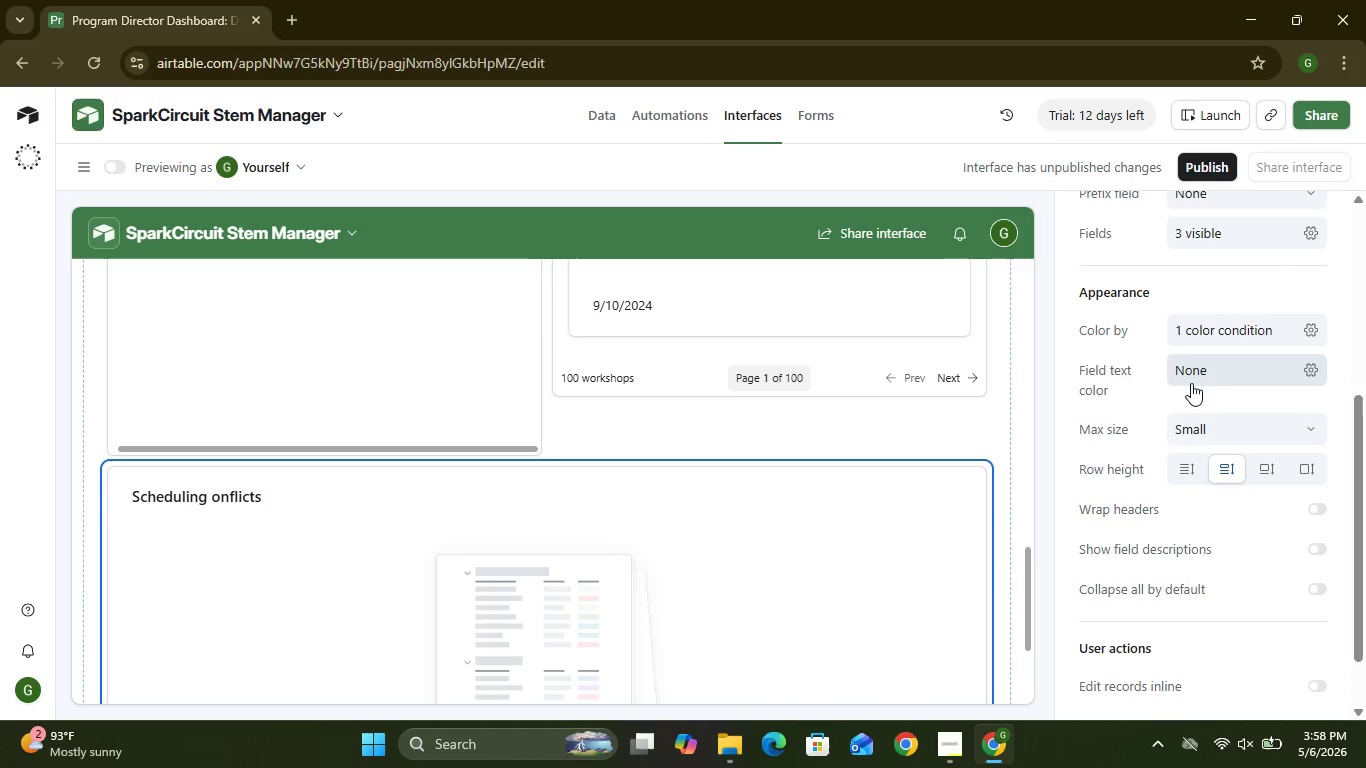 
wait(14.45)
 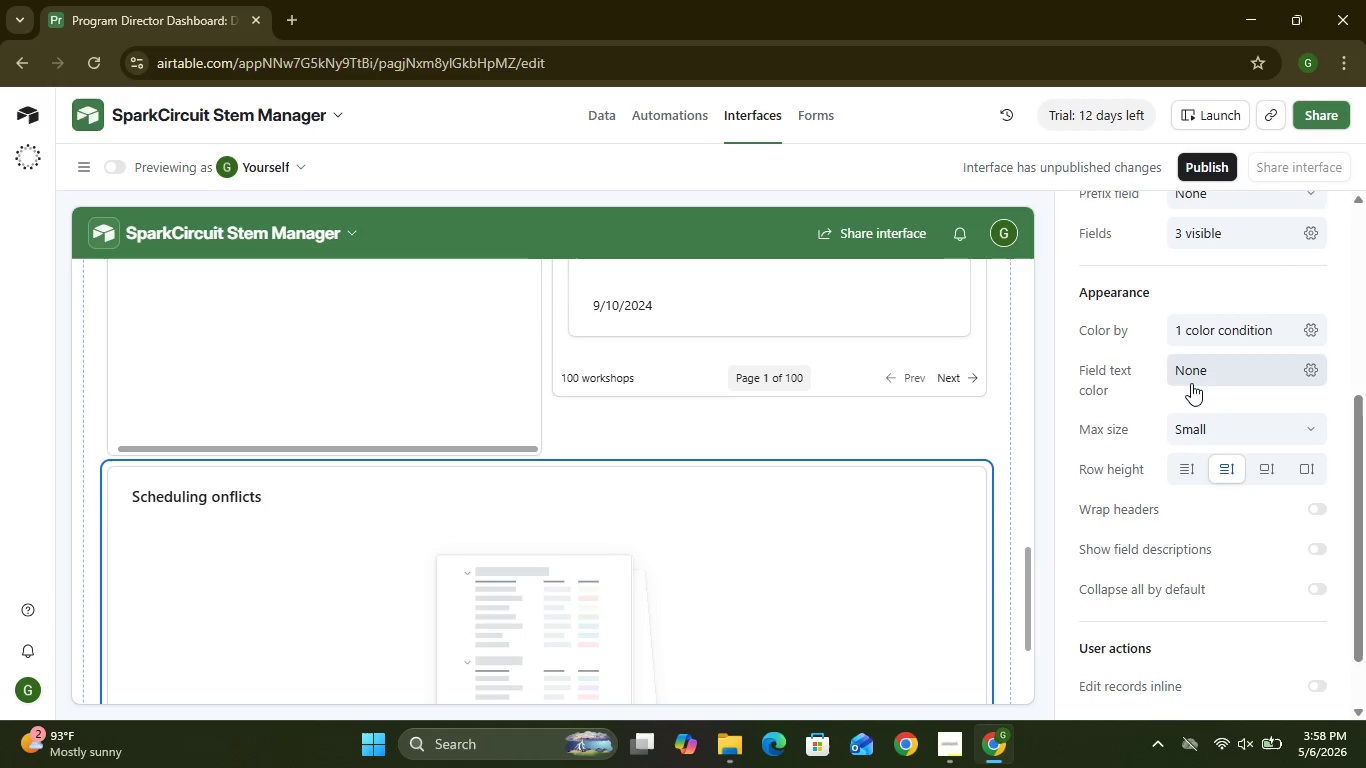 
left_click([1210, 603])
 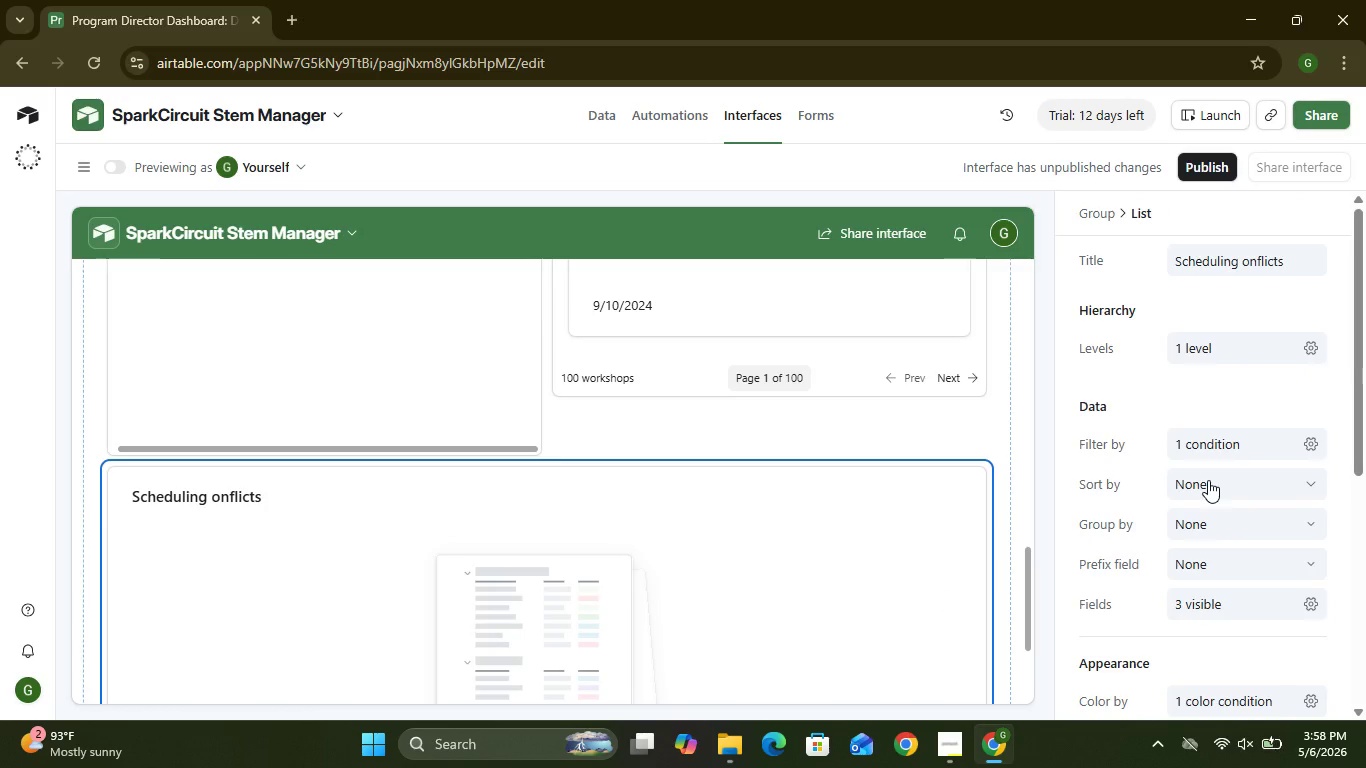 
left_click([1208, 604])
 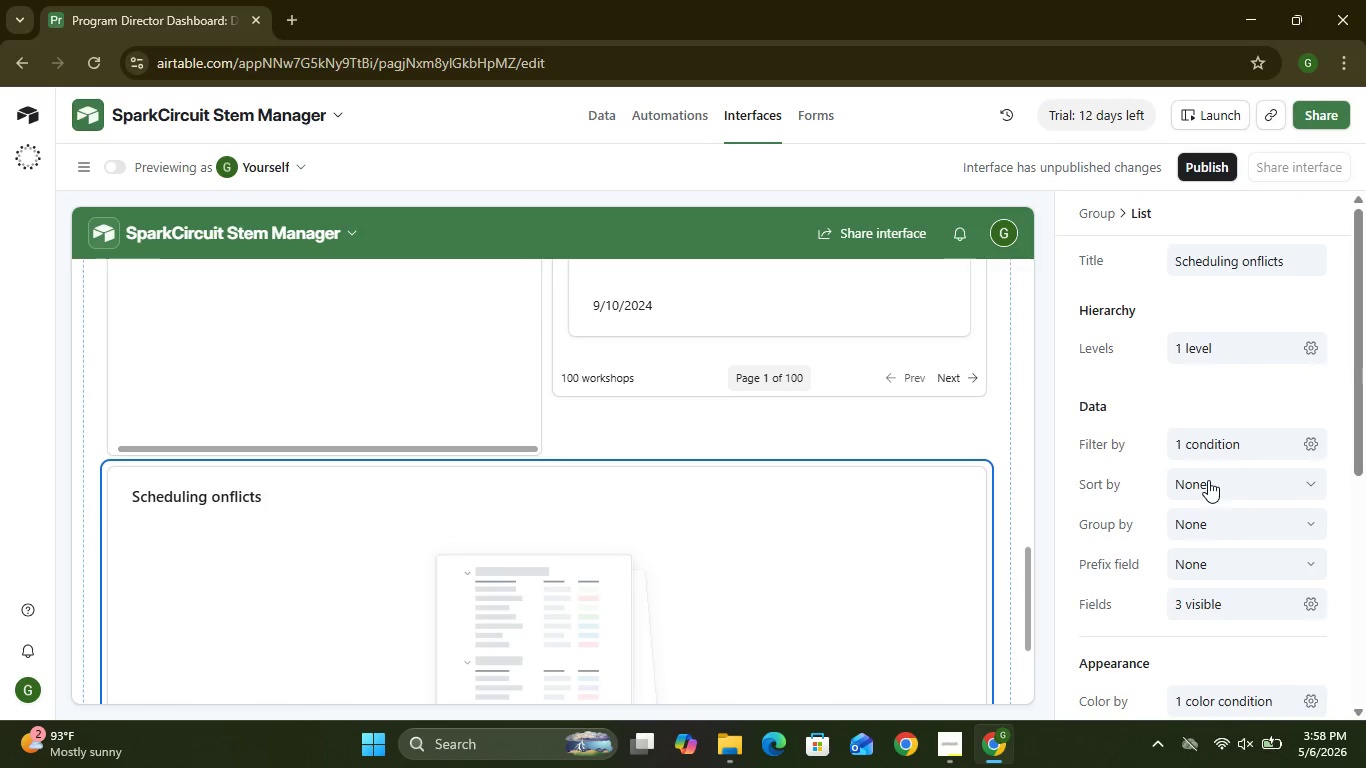 
left_click([1207, 603])
 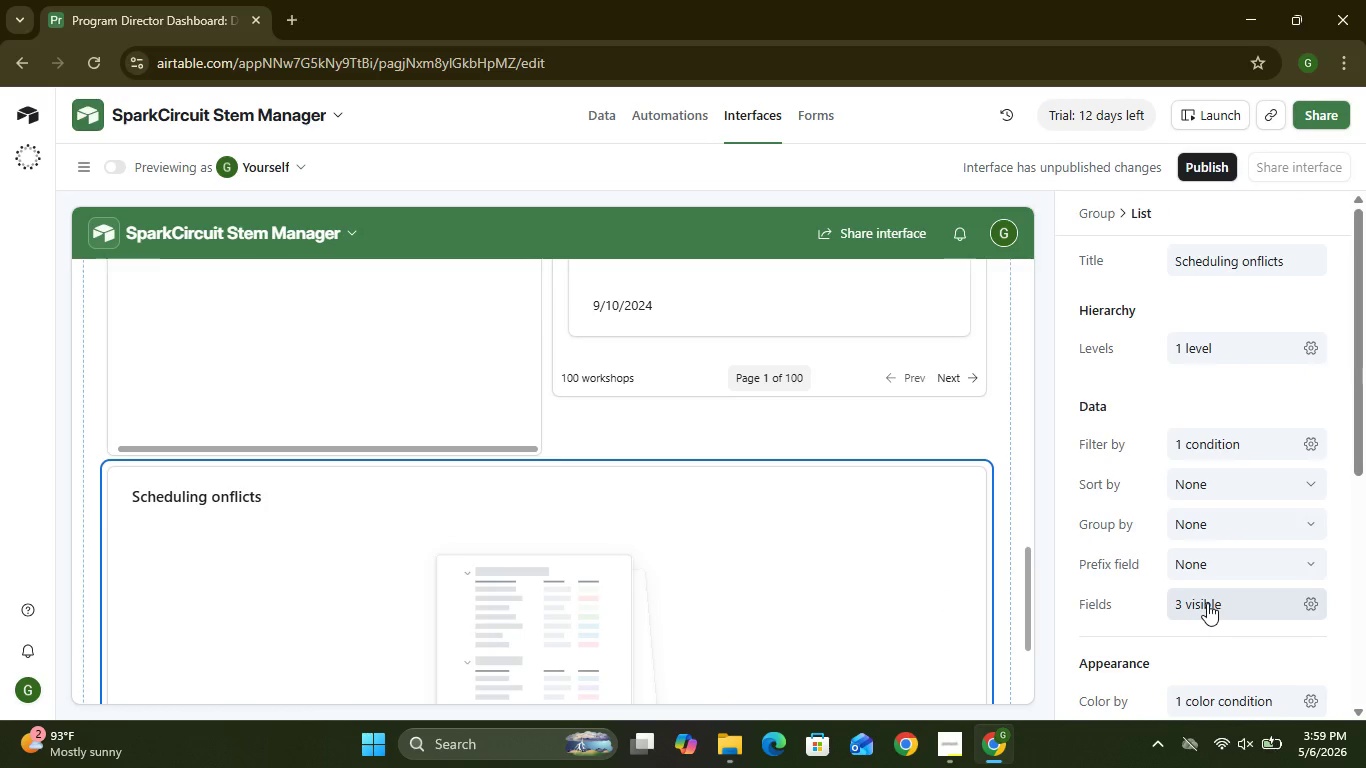 
mouse_move([1153, 418])
 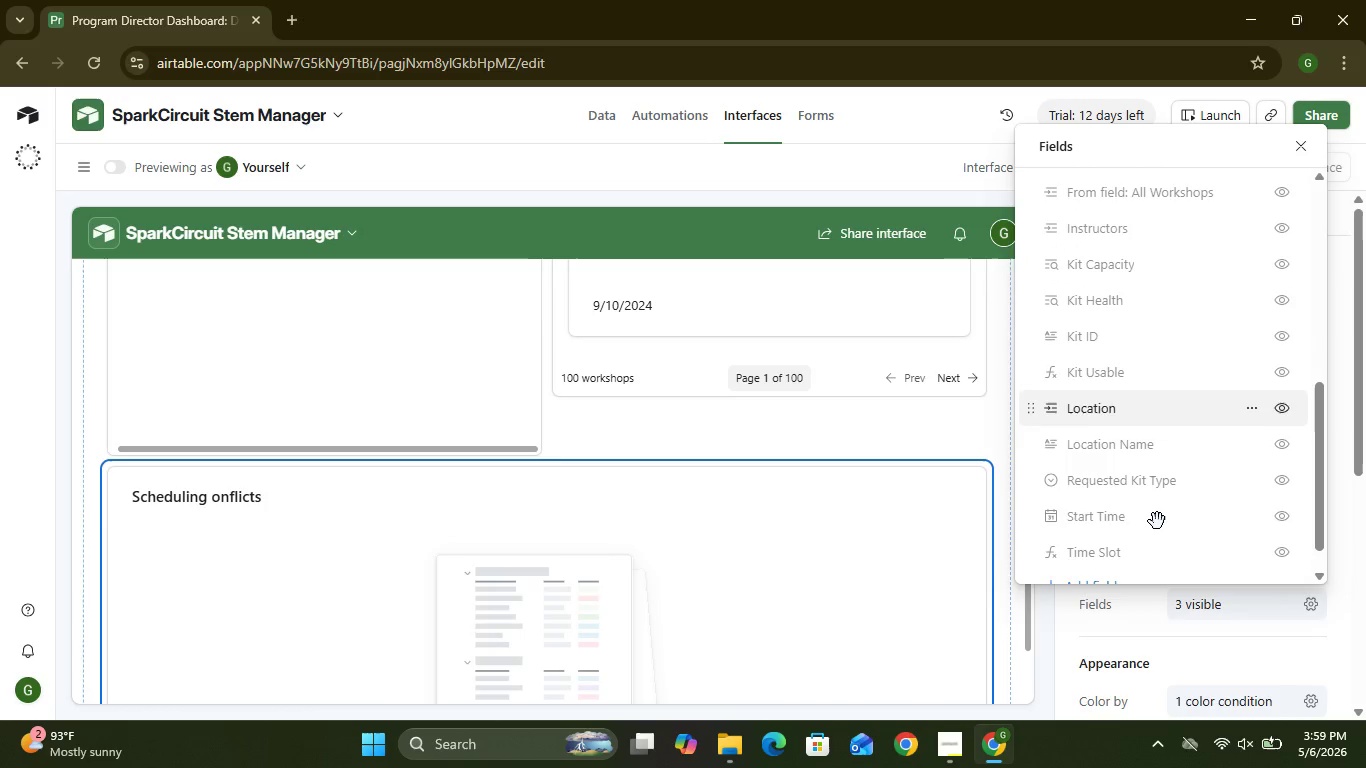 
wait(7.61)
 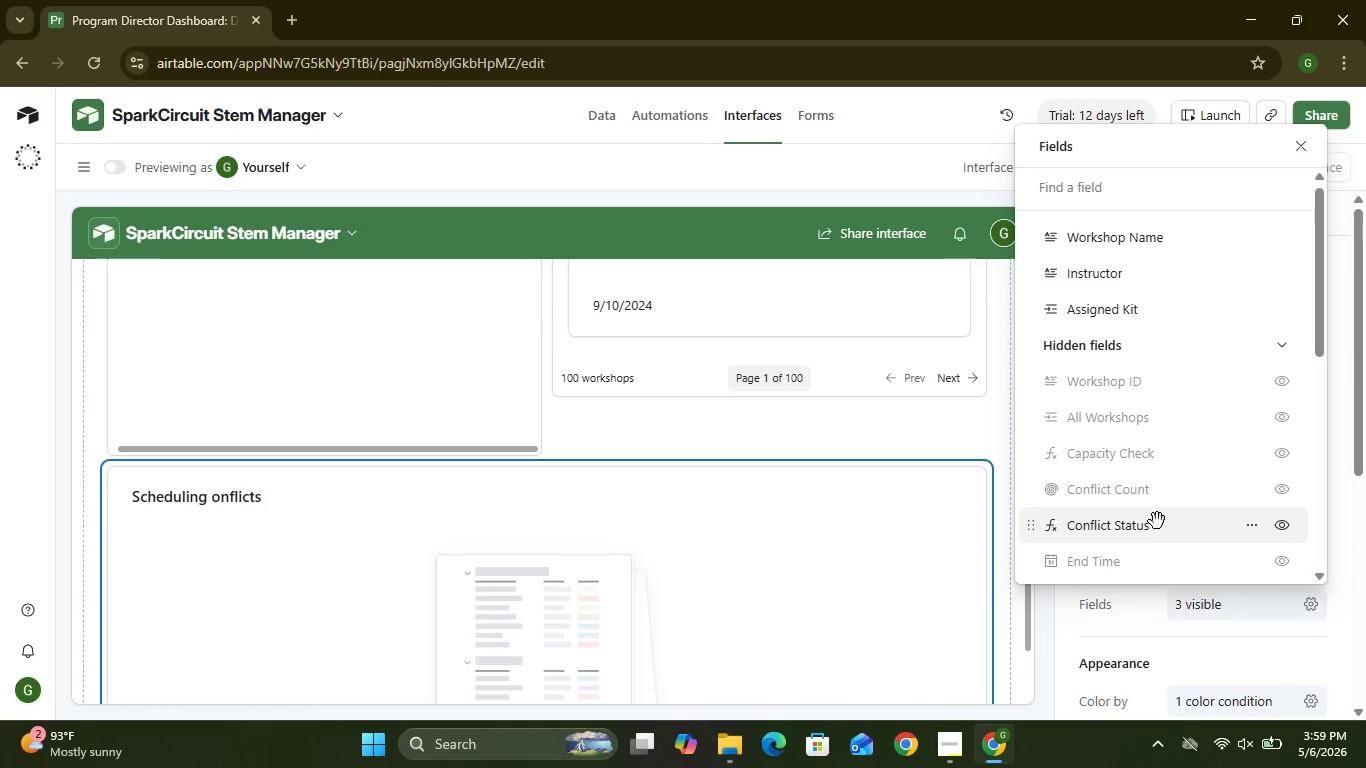 
left_click([1282, 524])
 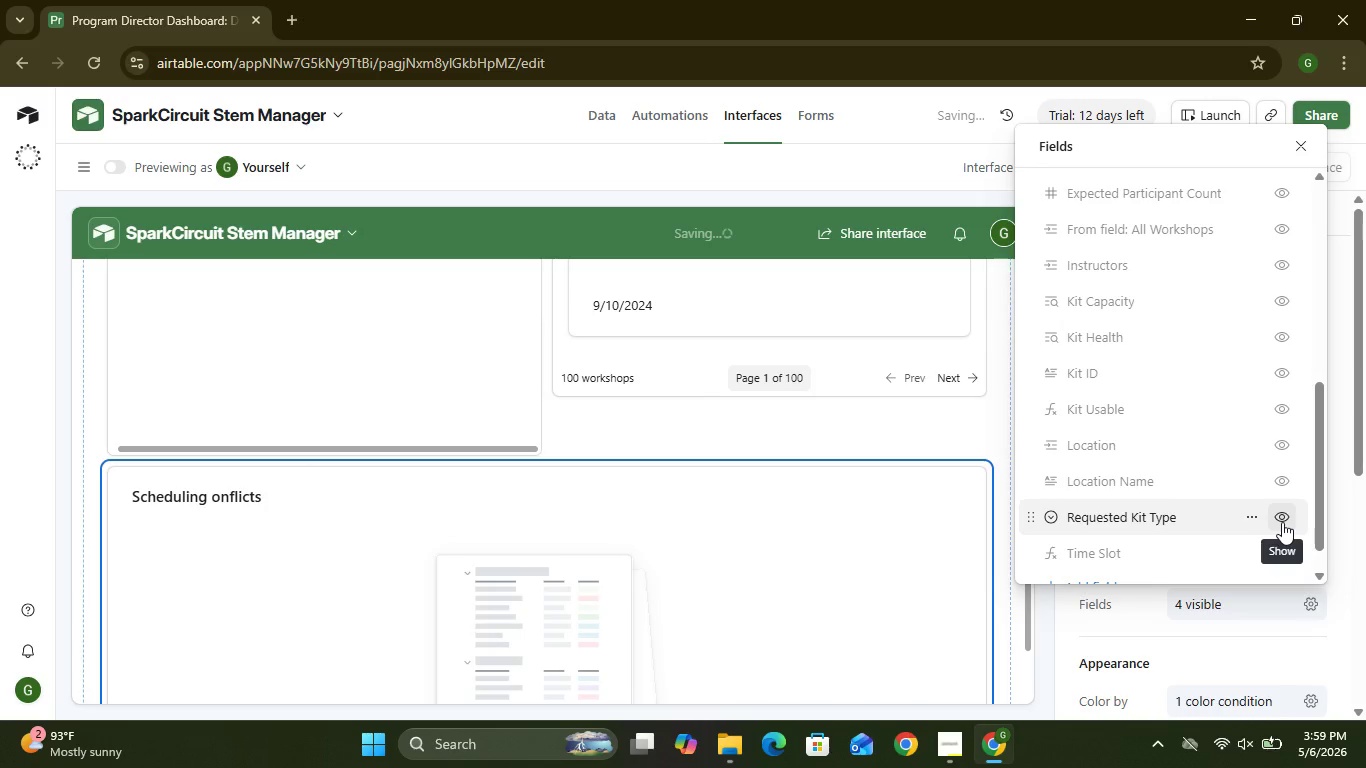 
left_click([1279, 515])
 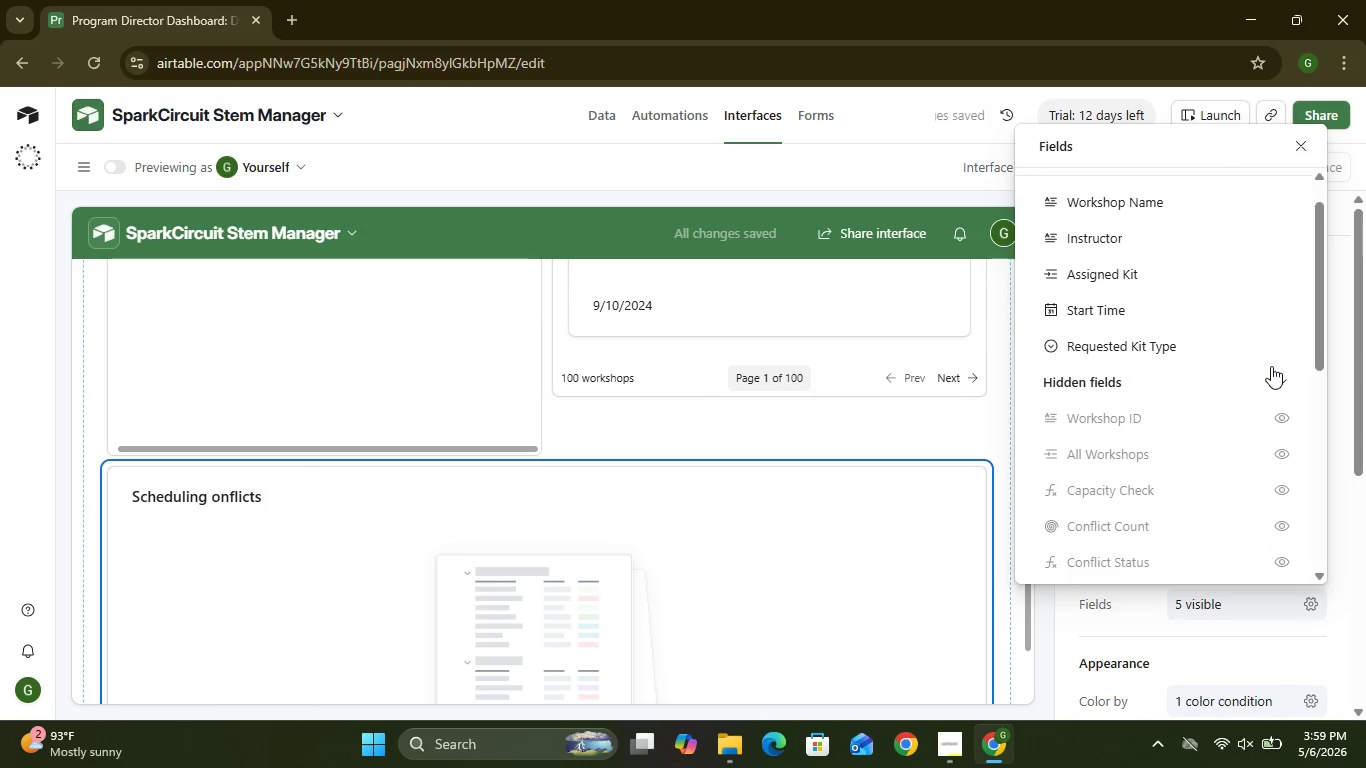 
wait(6.23)
 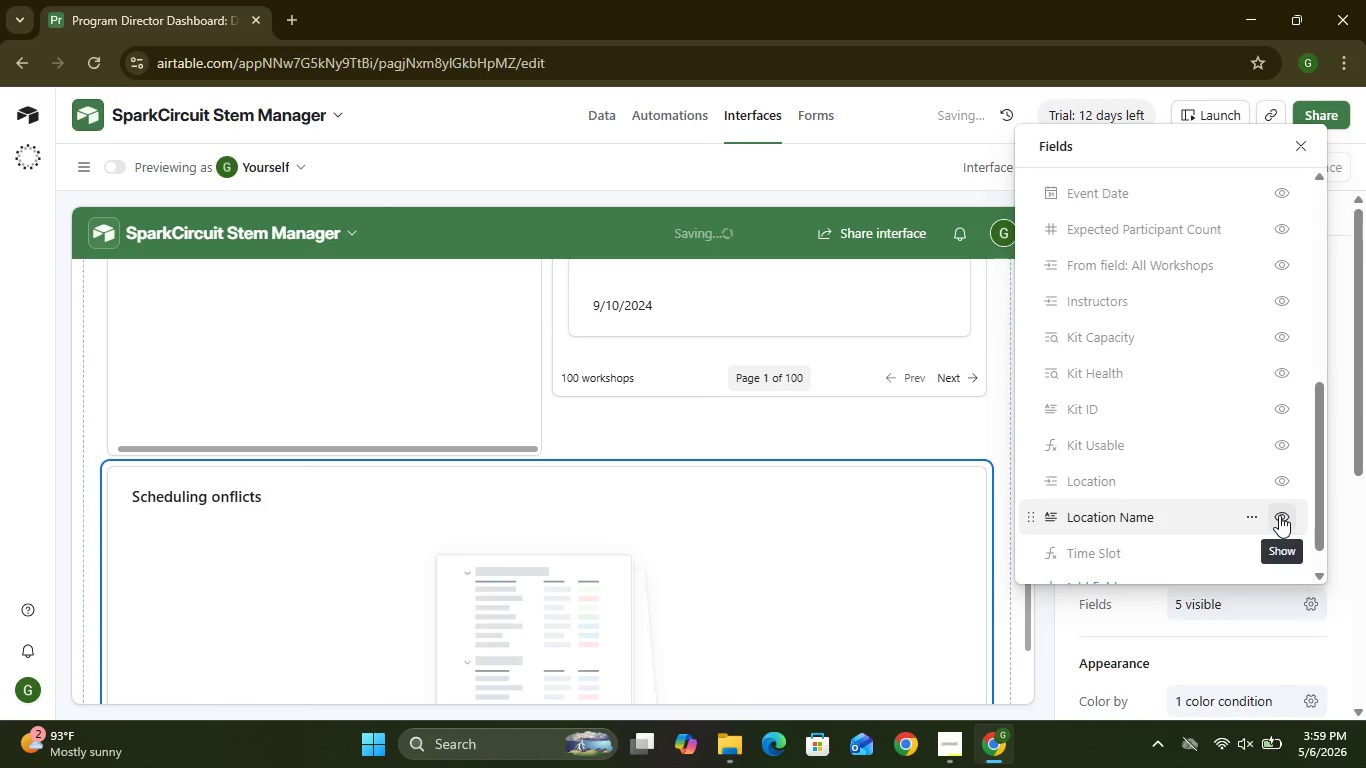 
left_click([1278, 350])
 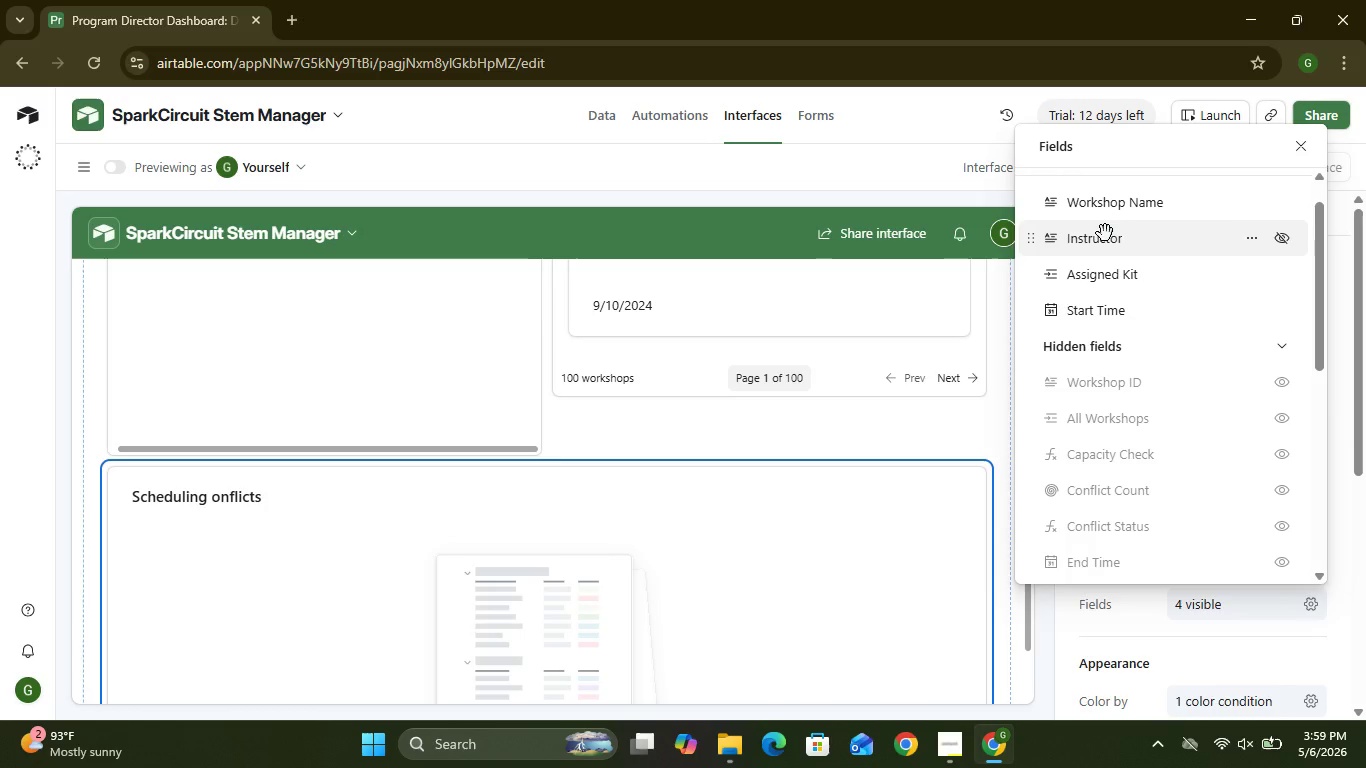 
wait(12.8)
 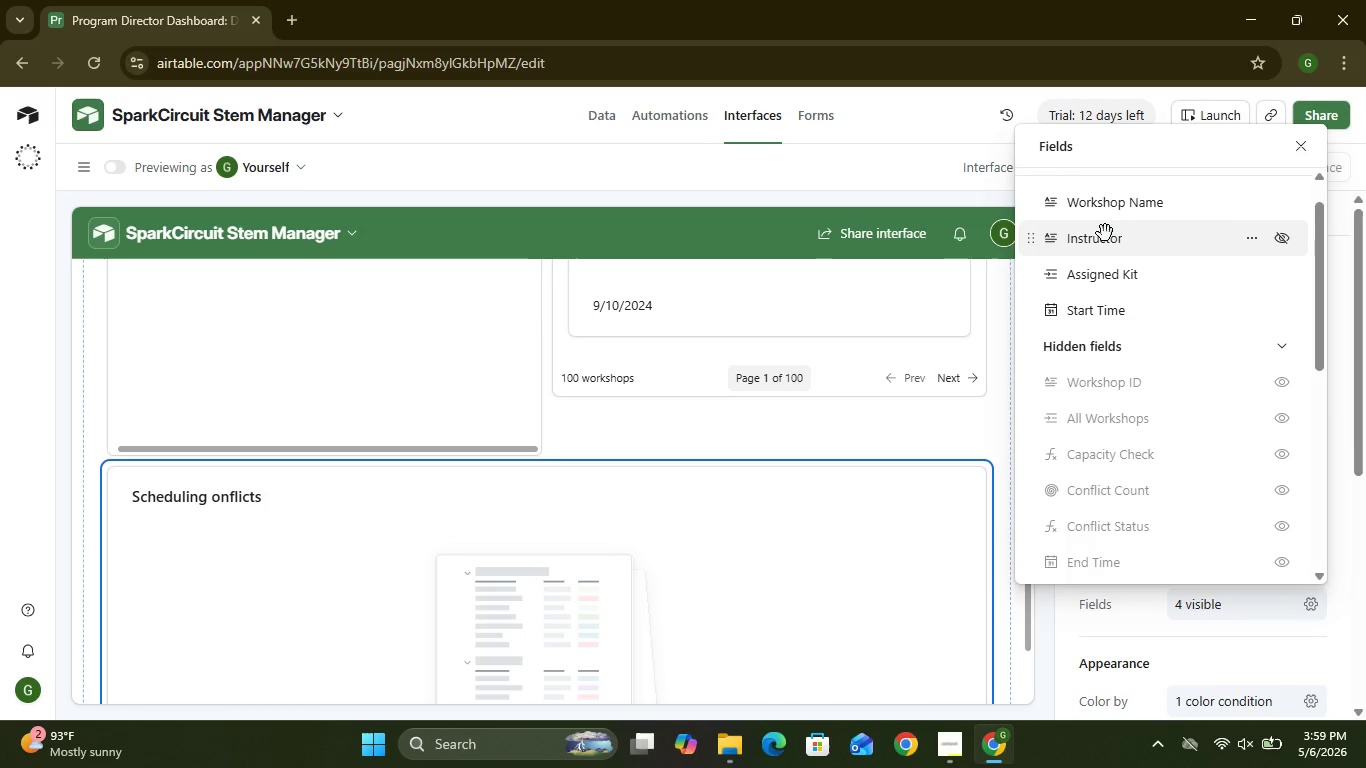 
left_click([1243, 616])
 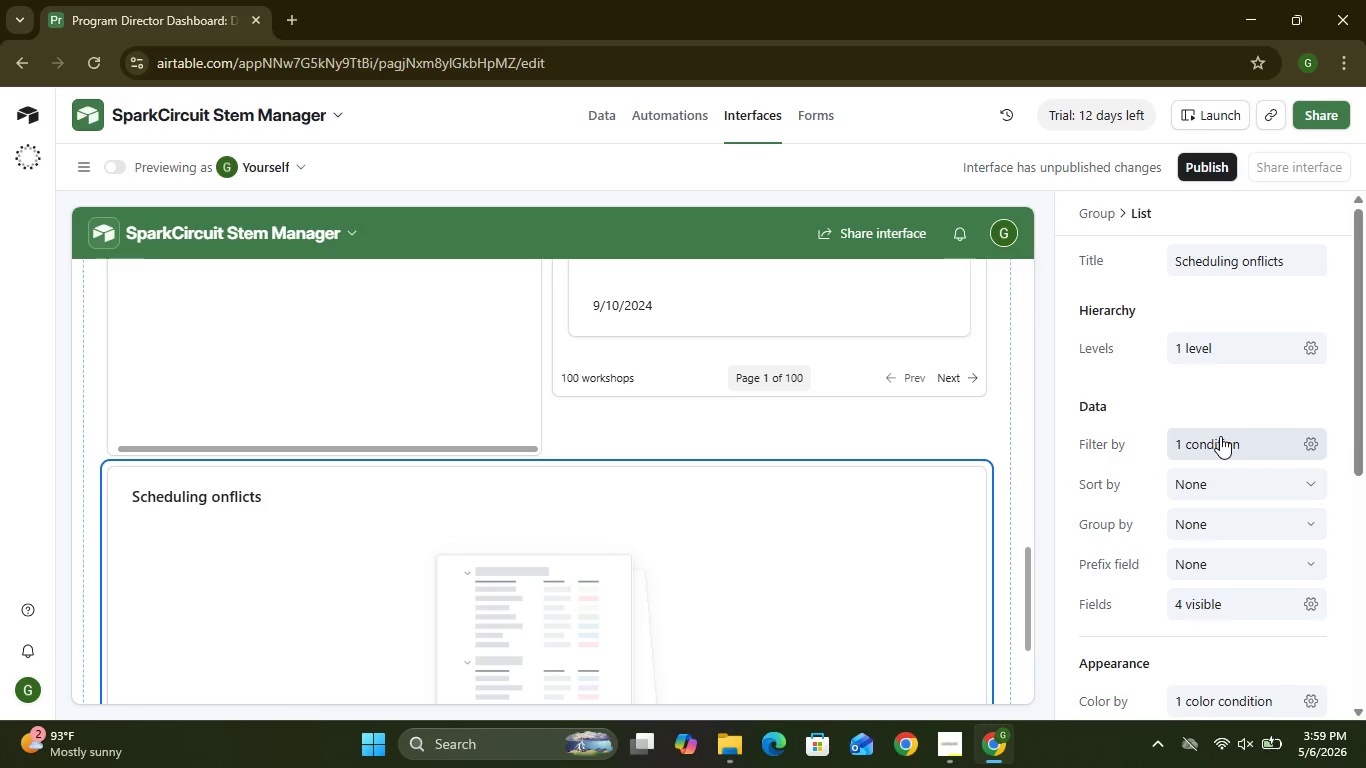 
left_click([1220, 437])
 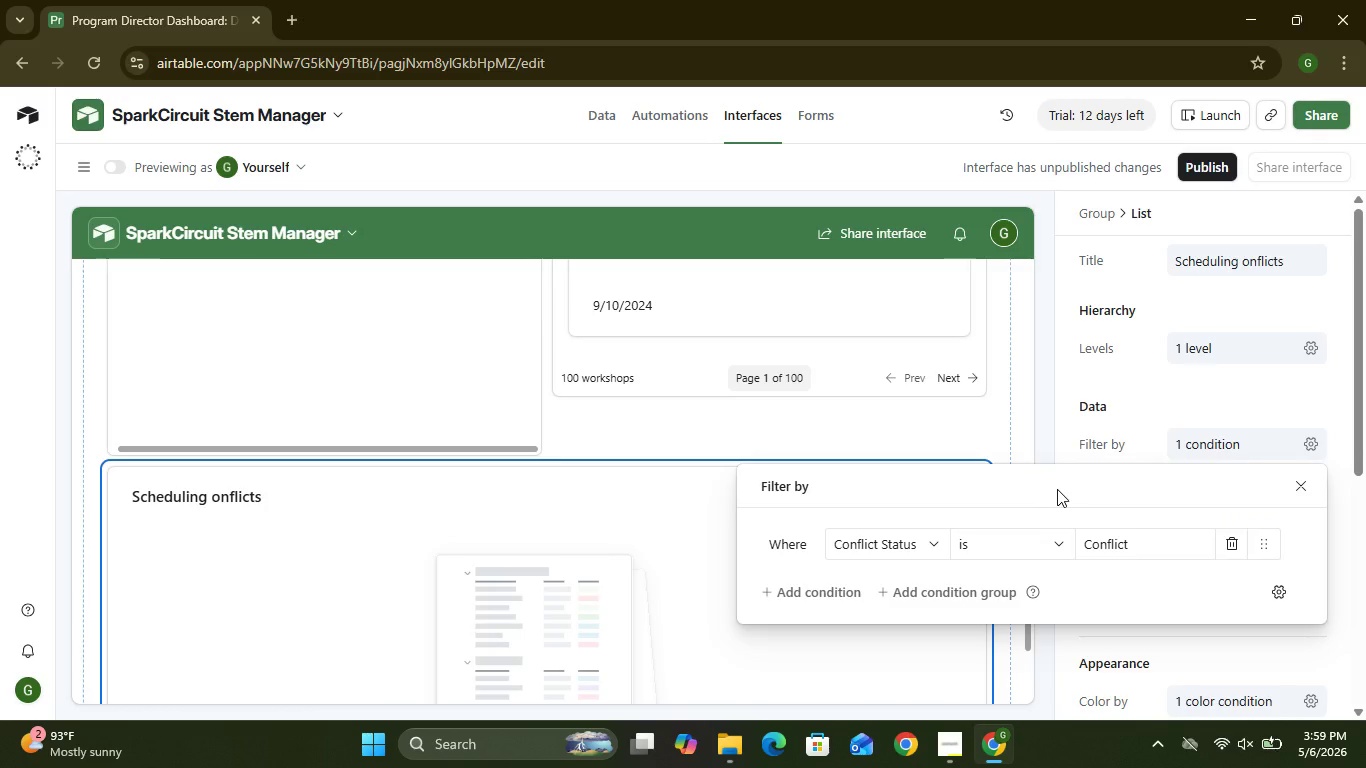 
wait(13.56)
 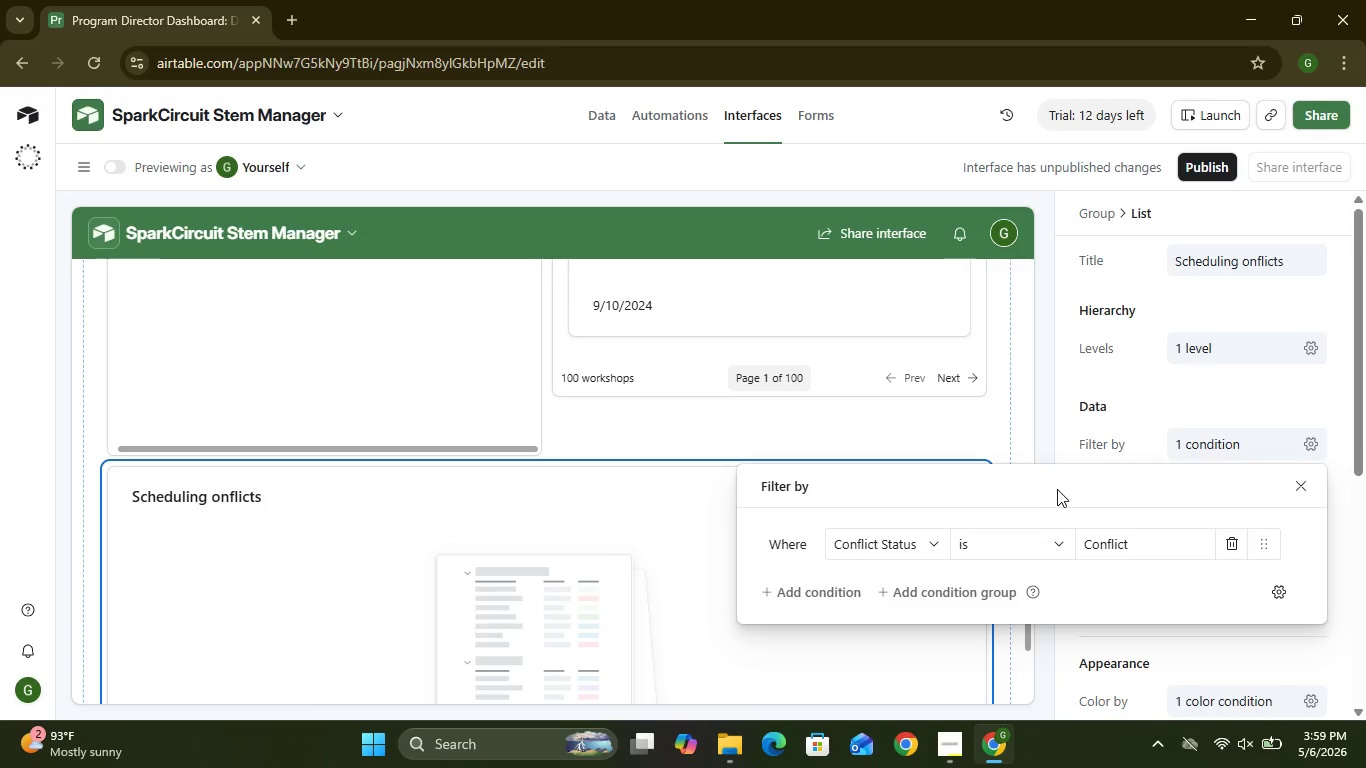 
left_click([1242, 259])
 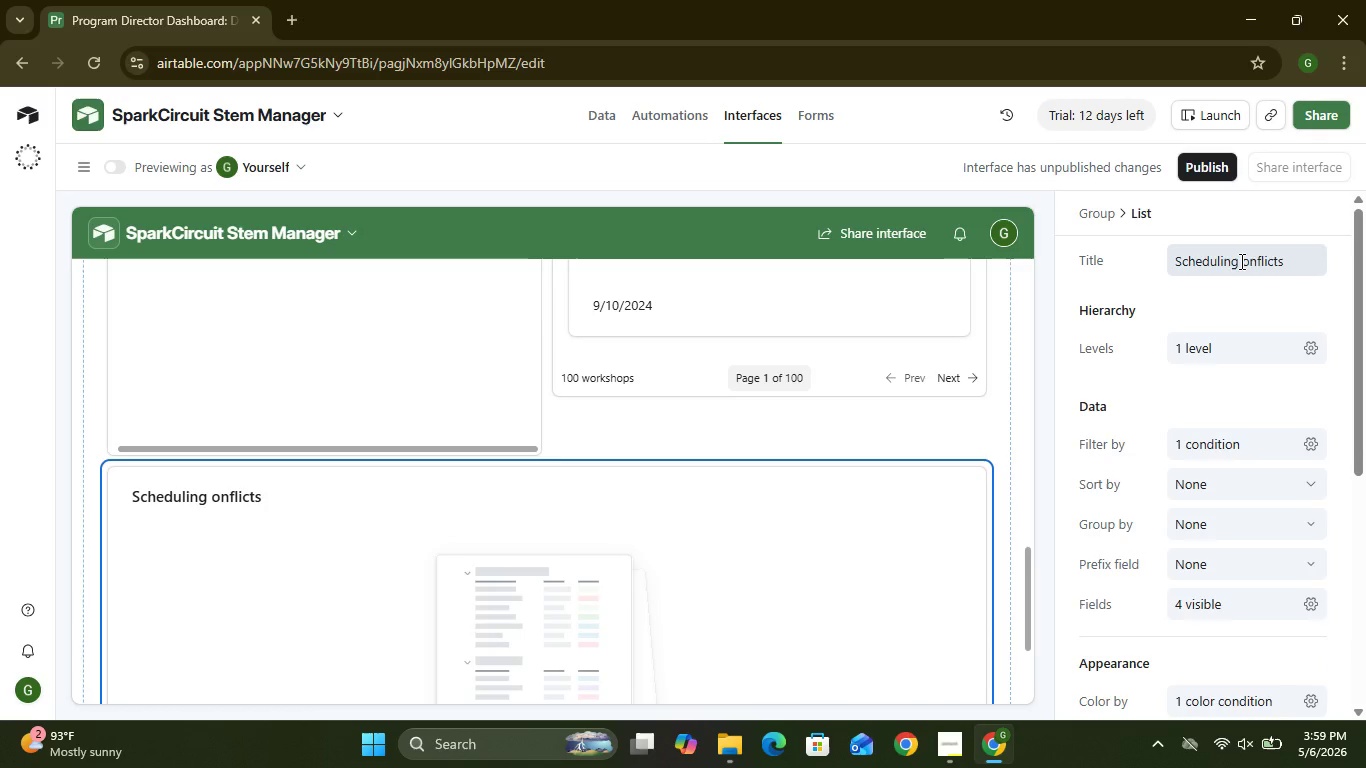 
left_click([1240, 261])
 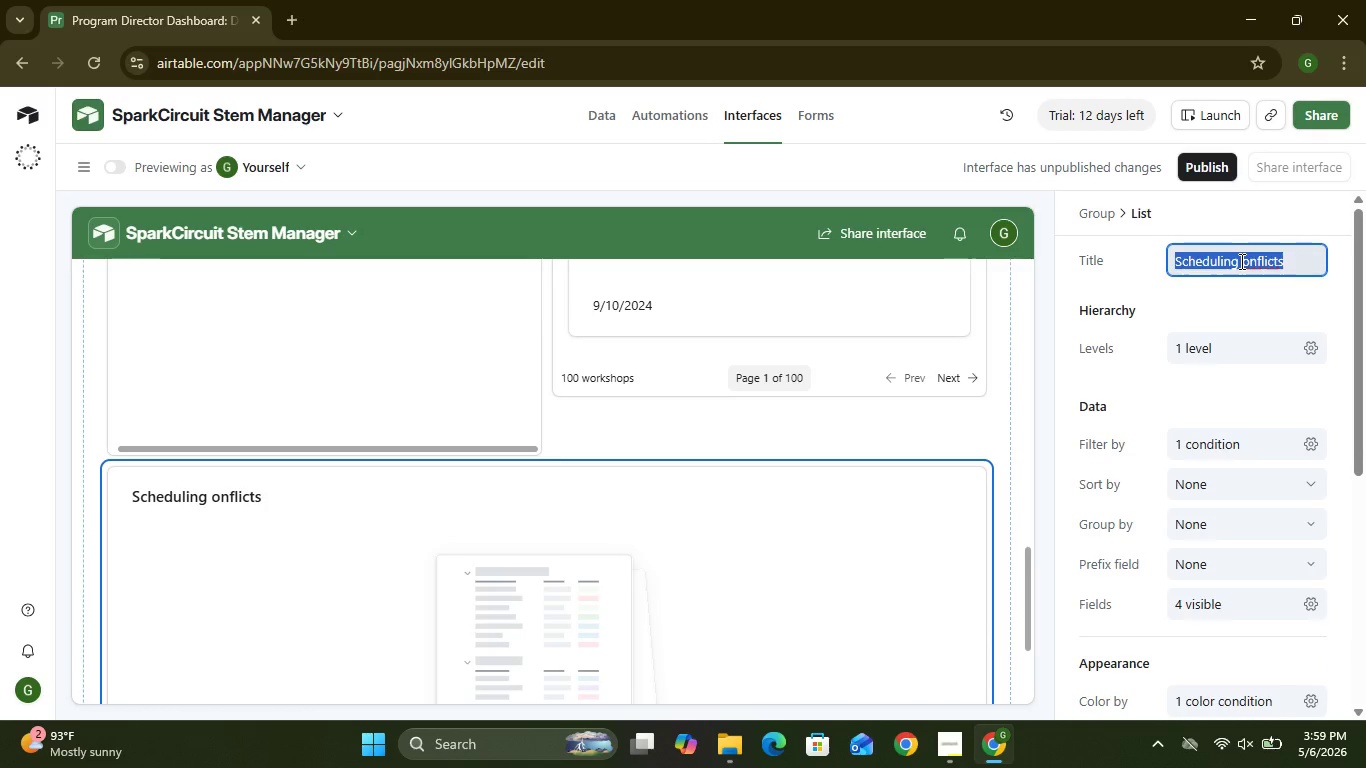 
key(Backspace)
type(co)
key(Backspace)
key(Backspace)
type(Conflicts)
 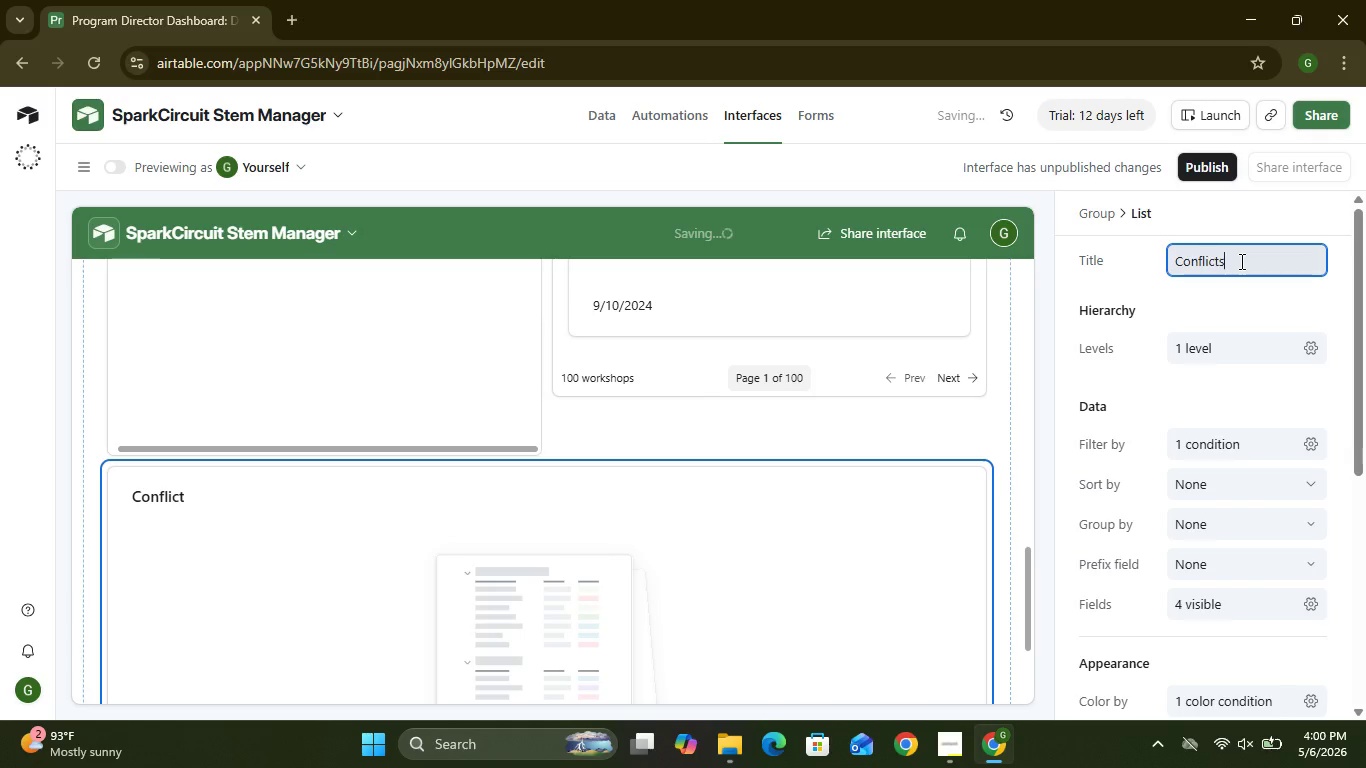 
wait(14.21)
 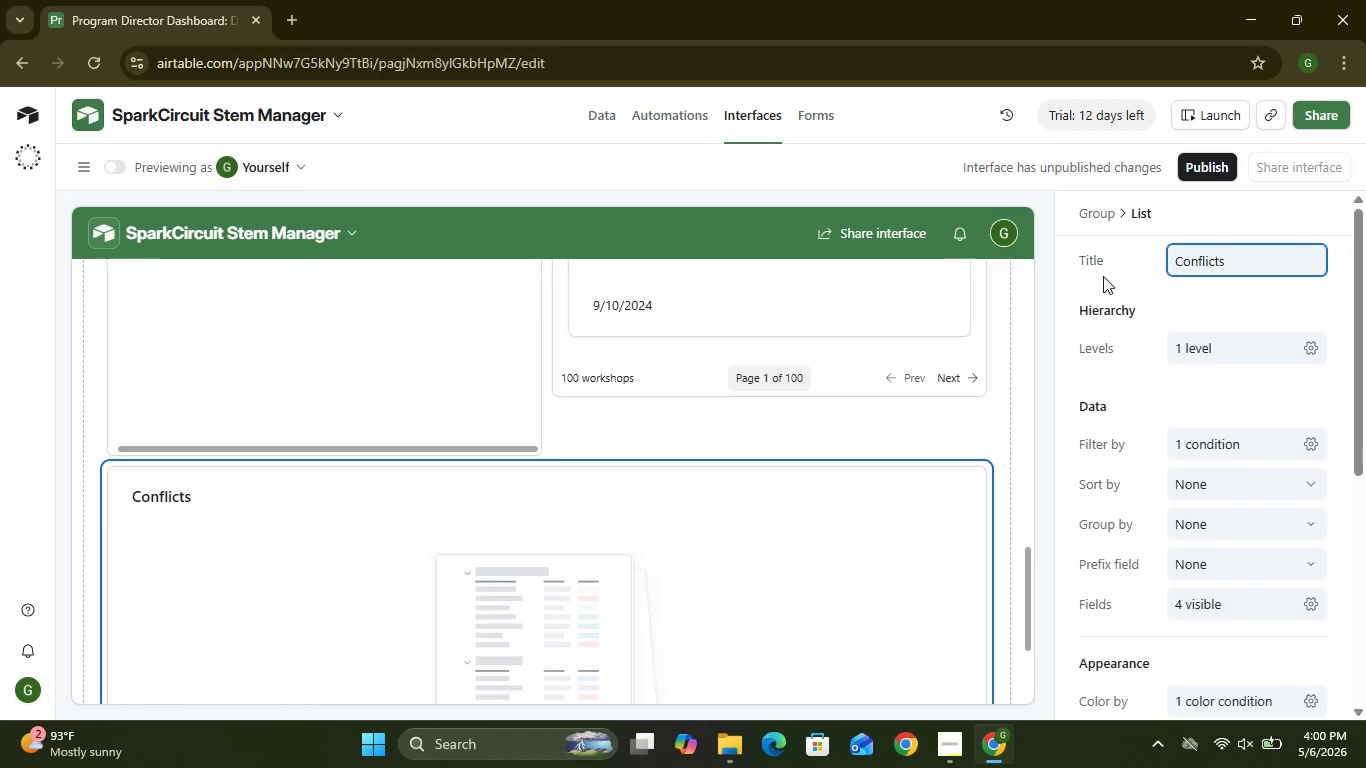 
mouse_move([433, 471])
 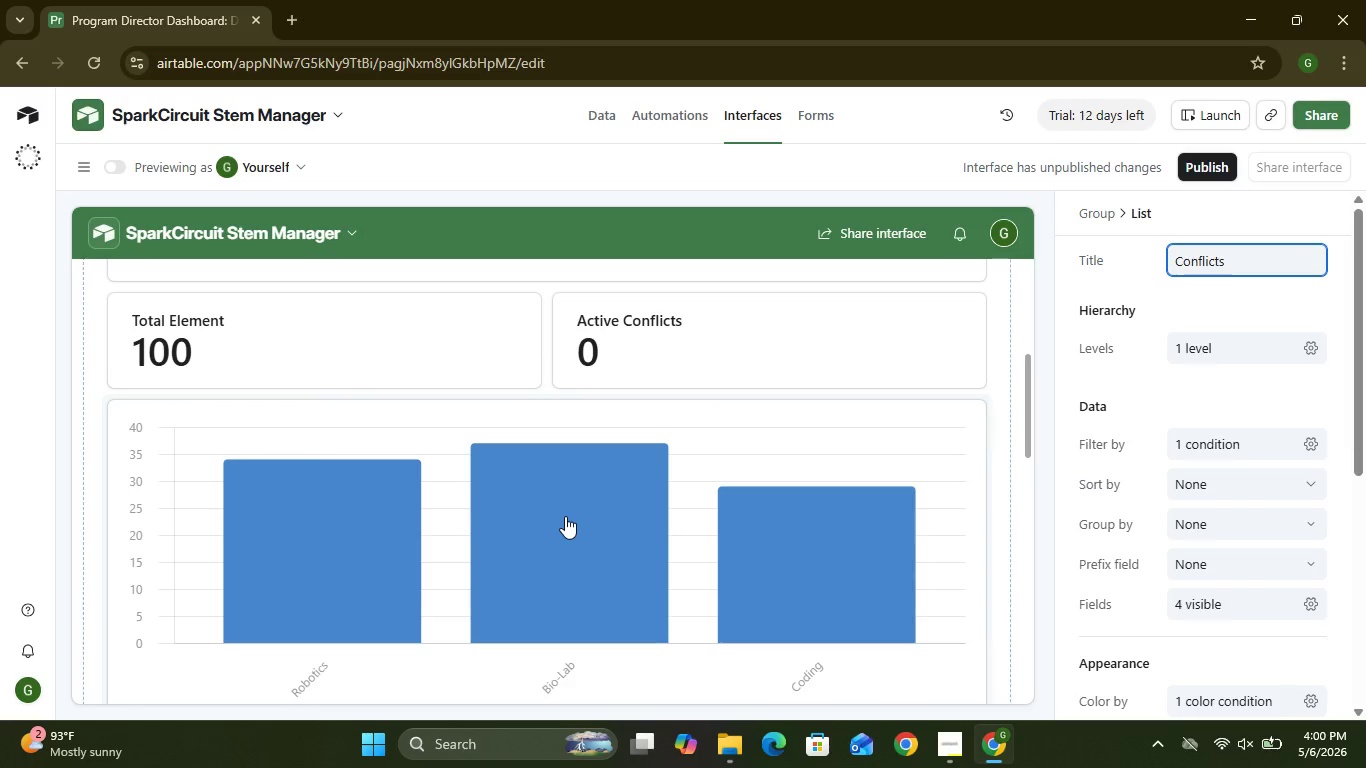 
wait(25.69)
 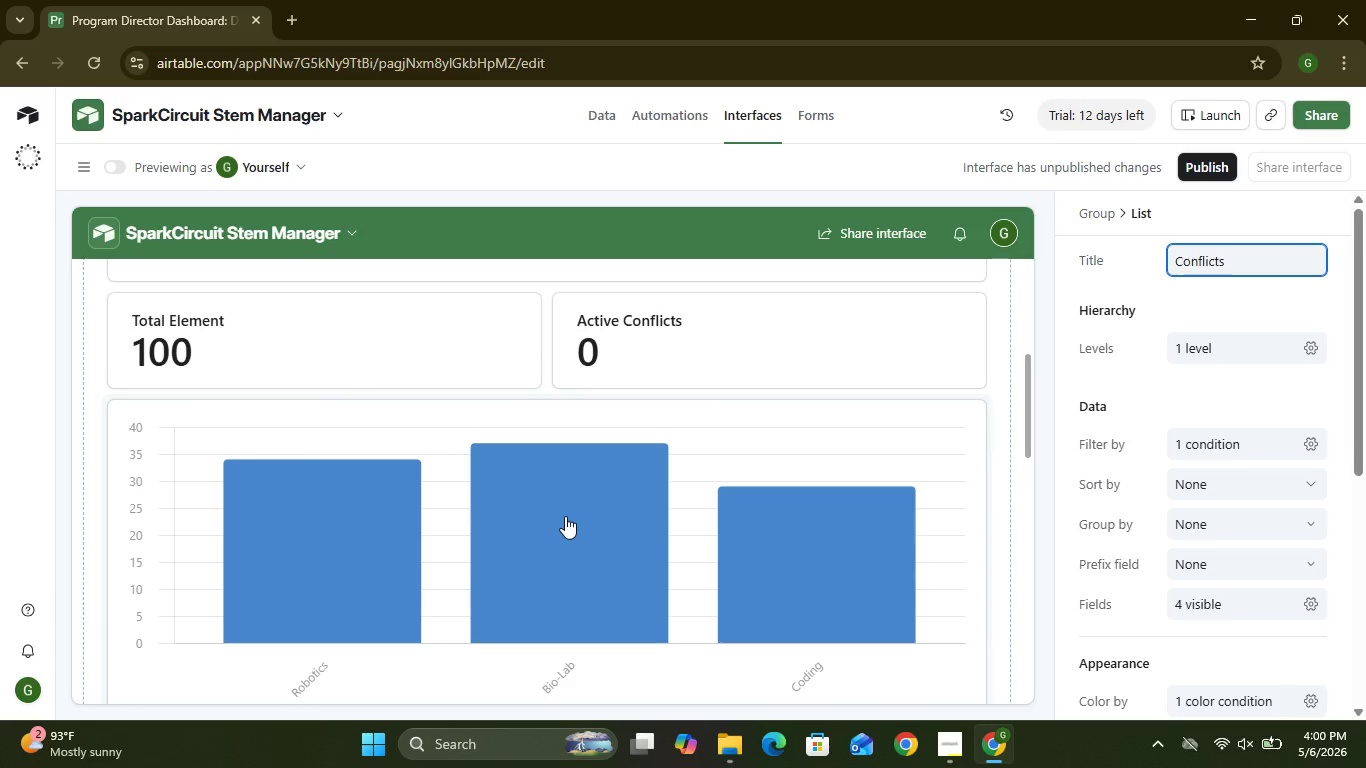 
left_click([677, 515])
 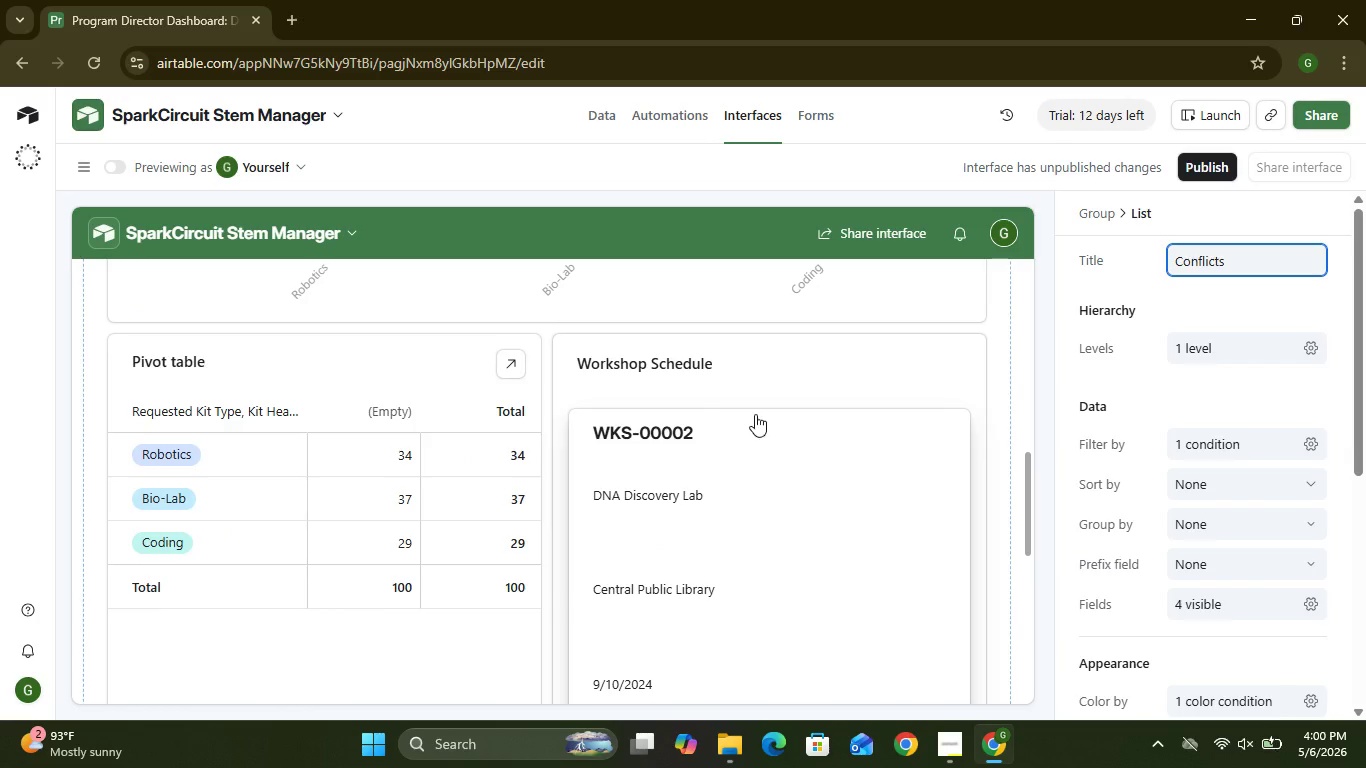 
mouse_move([761, 393])
 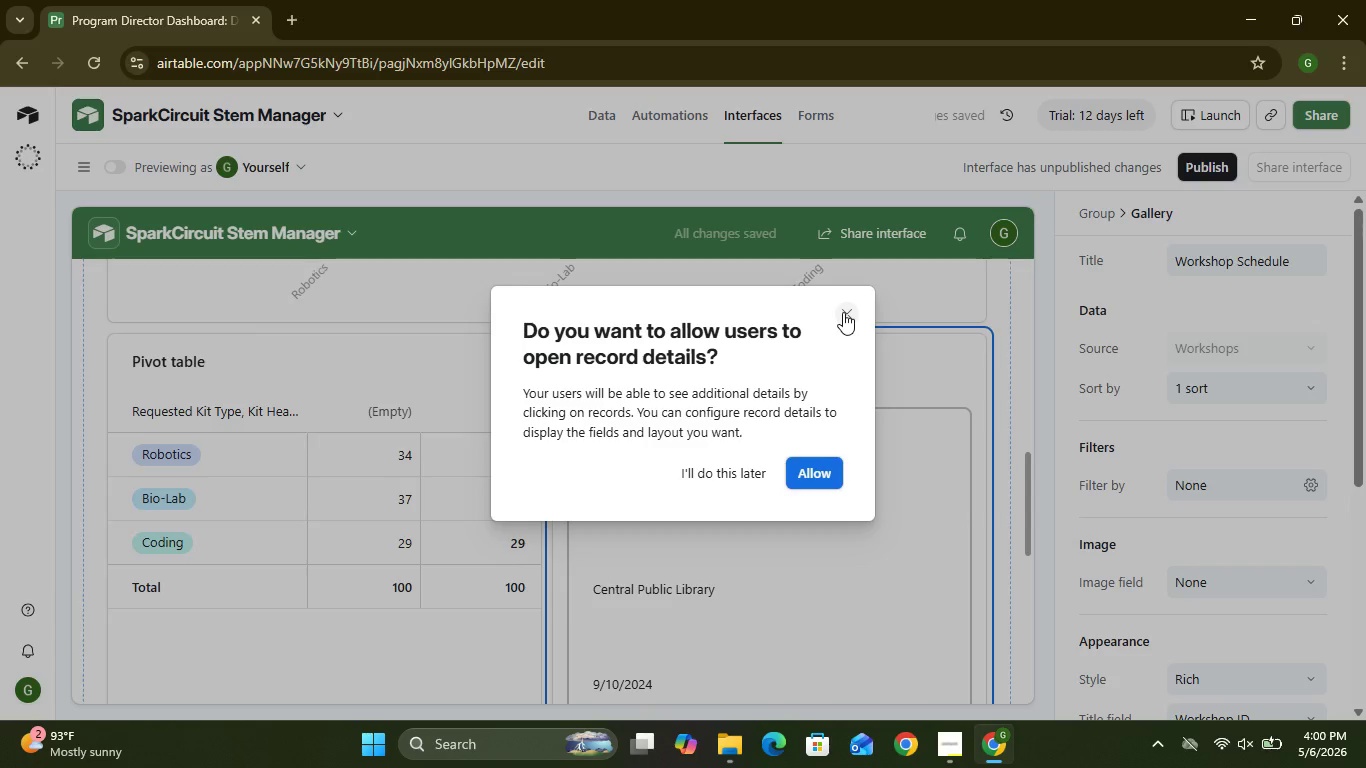 
left_click([843, 312])
 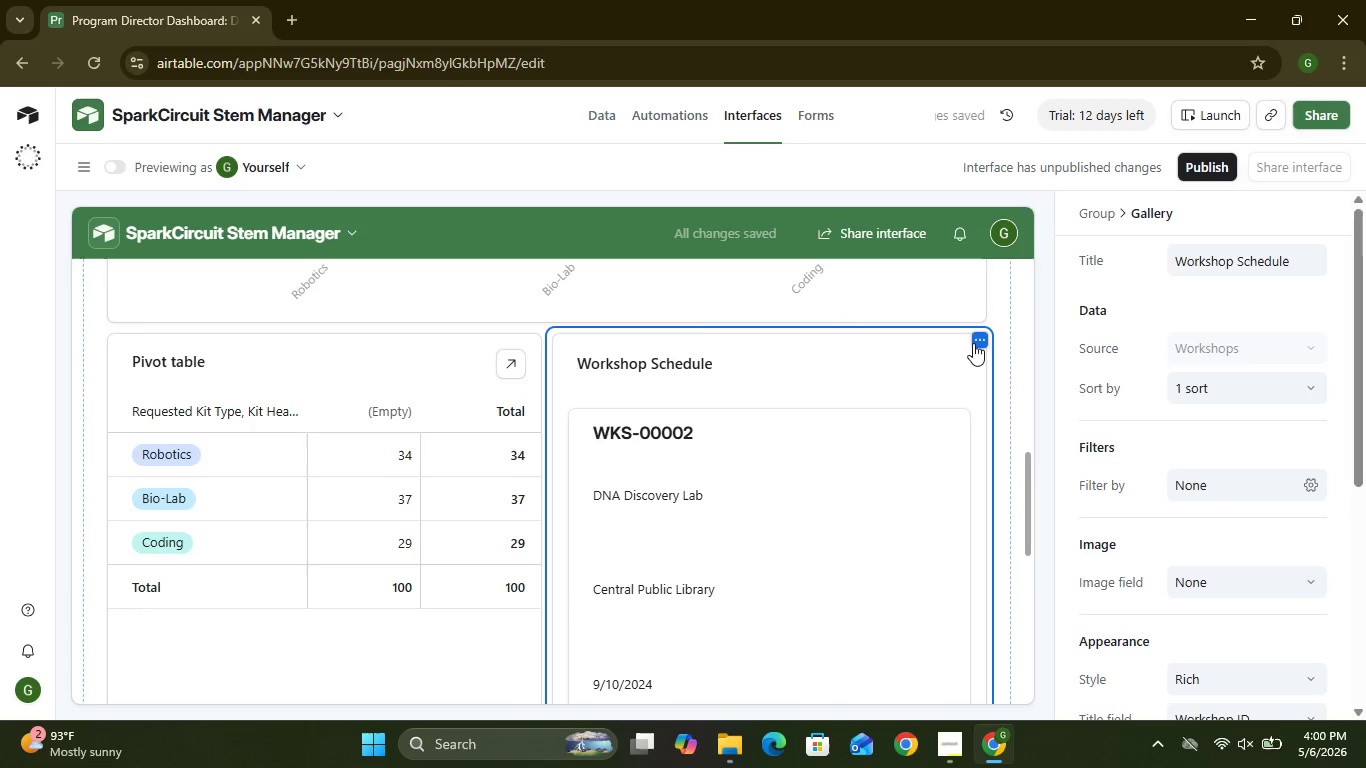 
left_click([977, 341])
 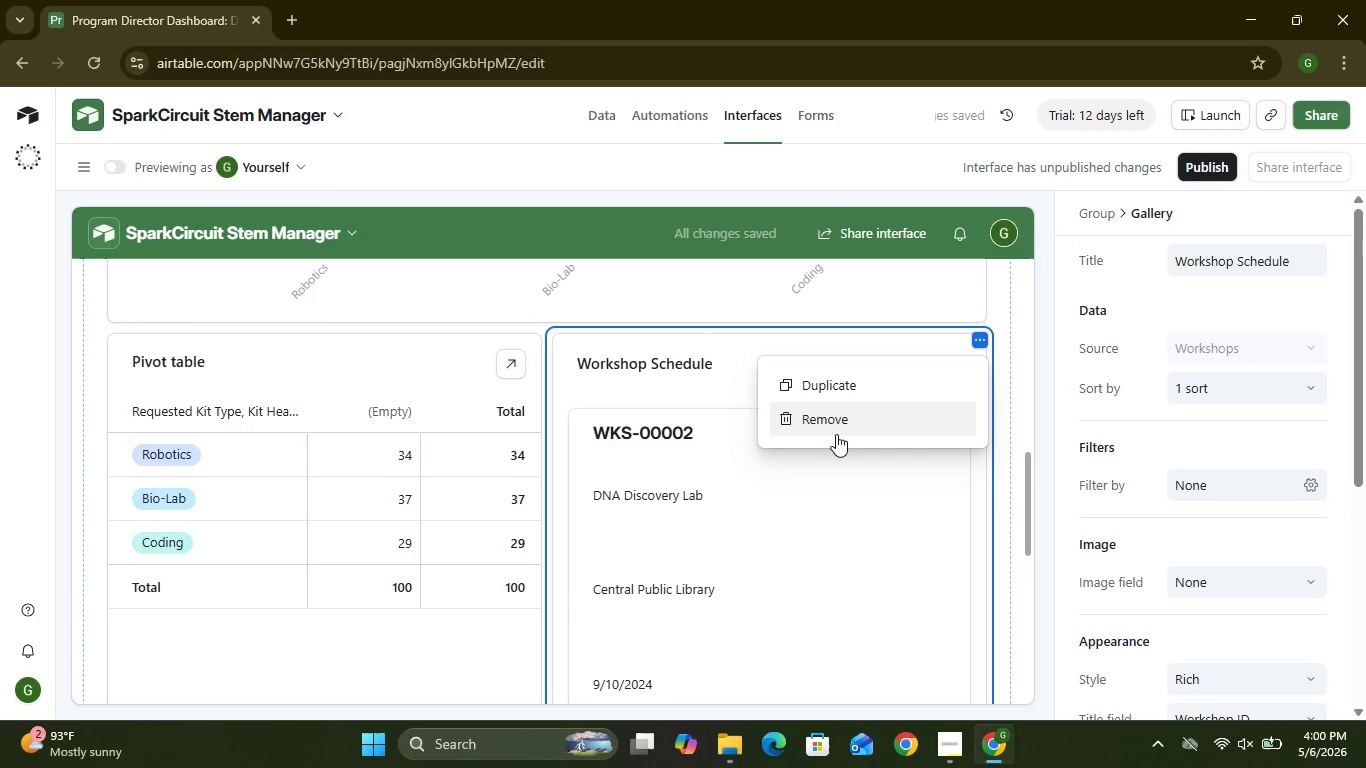 
left_click([830, 423])
 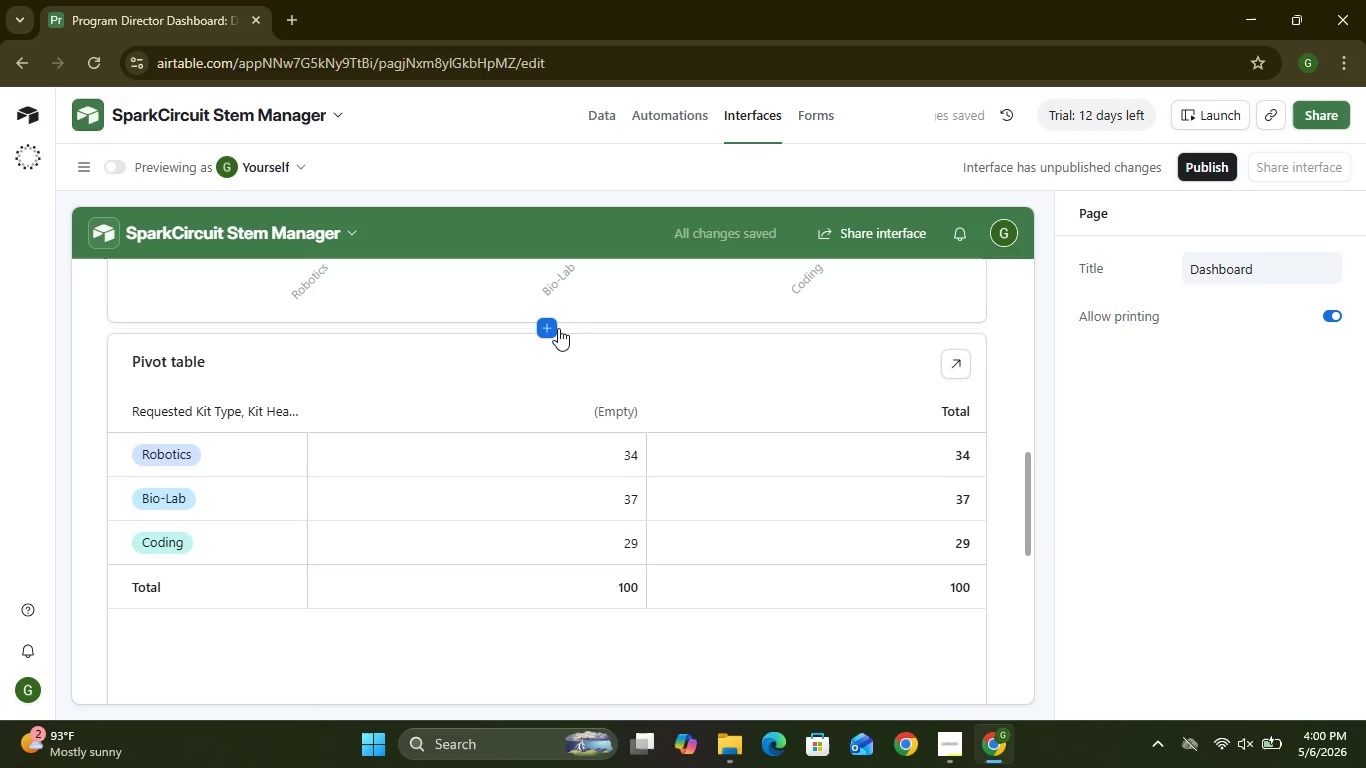 
wait(7.31)
 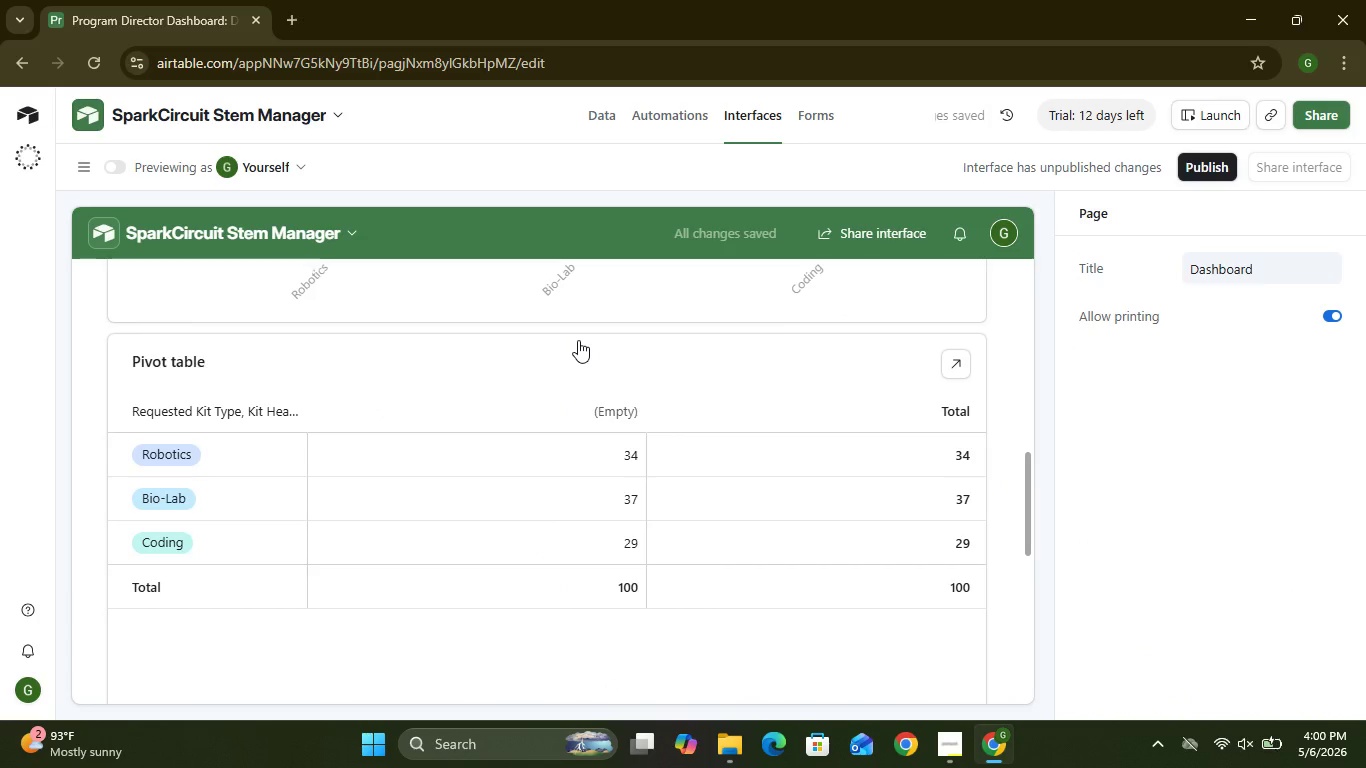 
left_click([558, 328])
 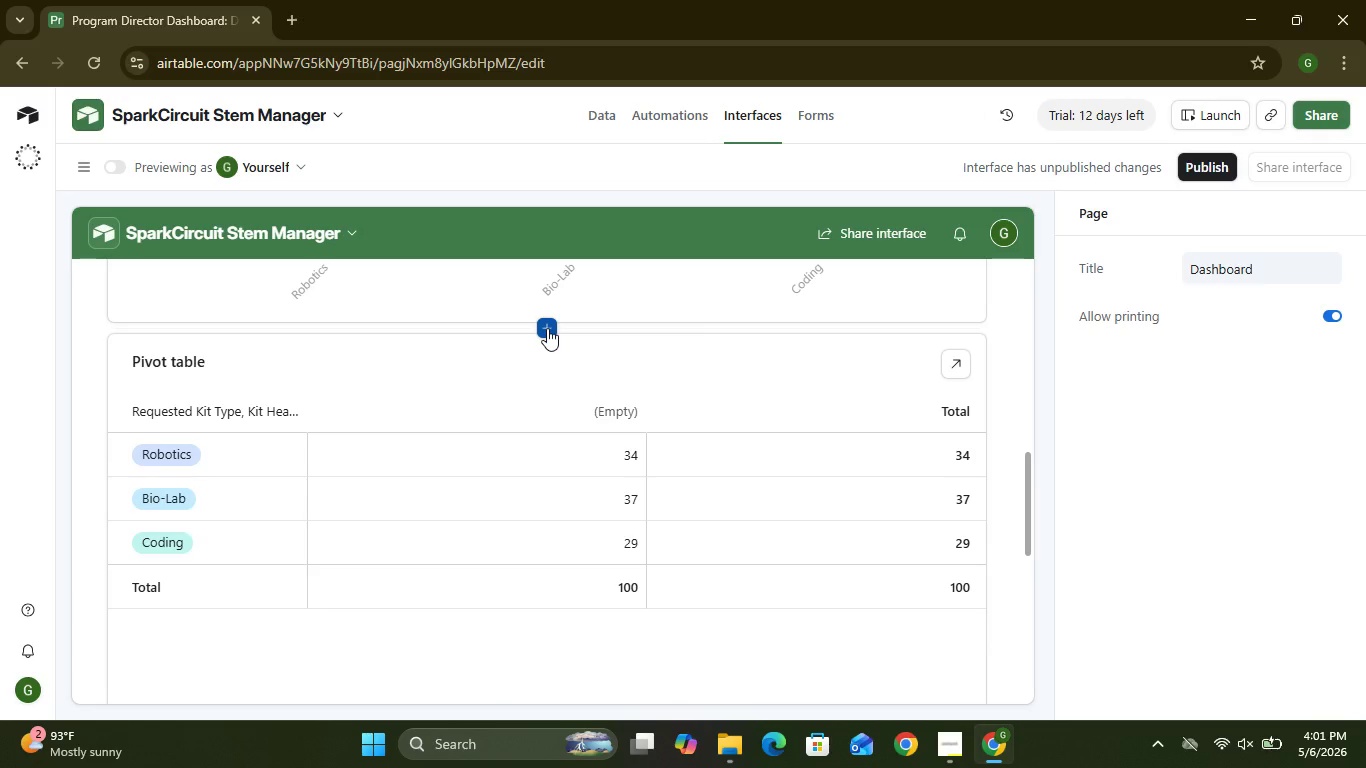 
left_click([547, 328])
 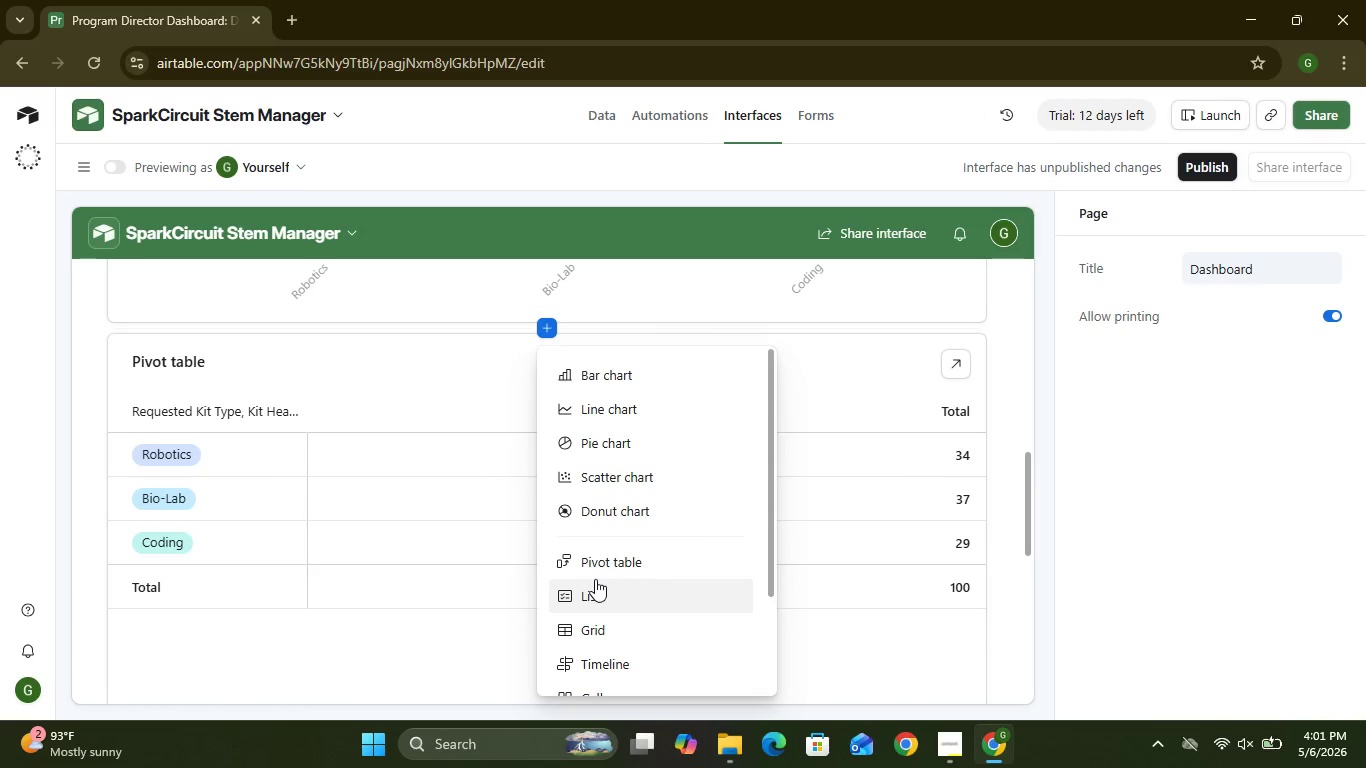 
left_click([582, 599])
 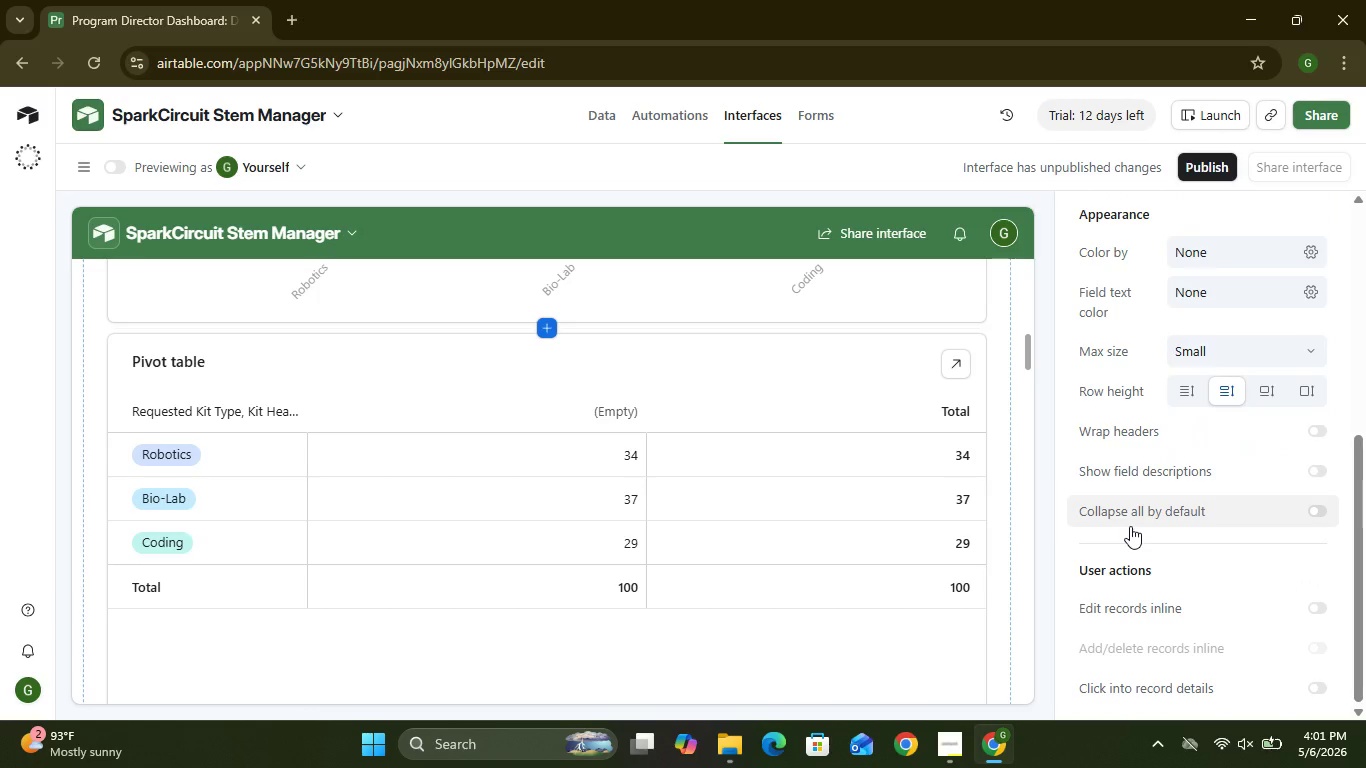 
wait(15.83)
 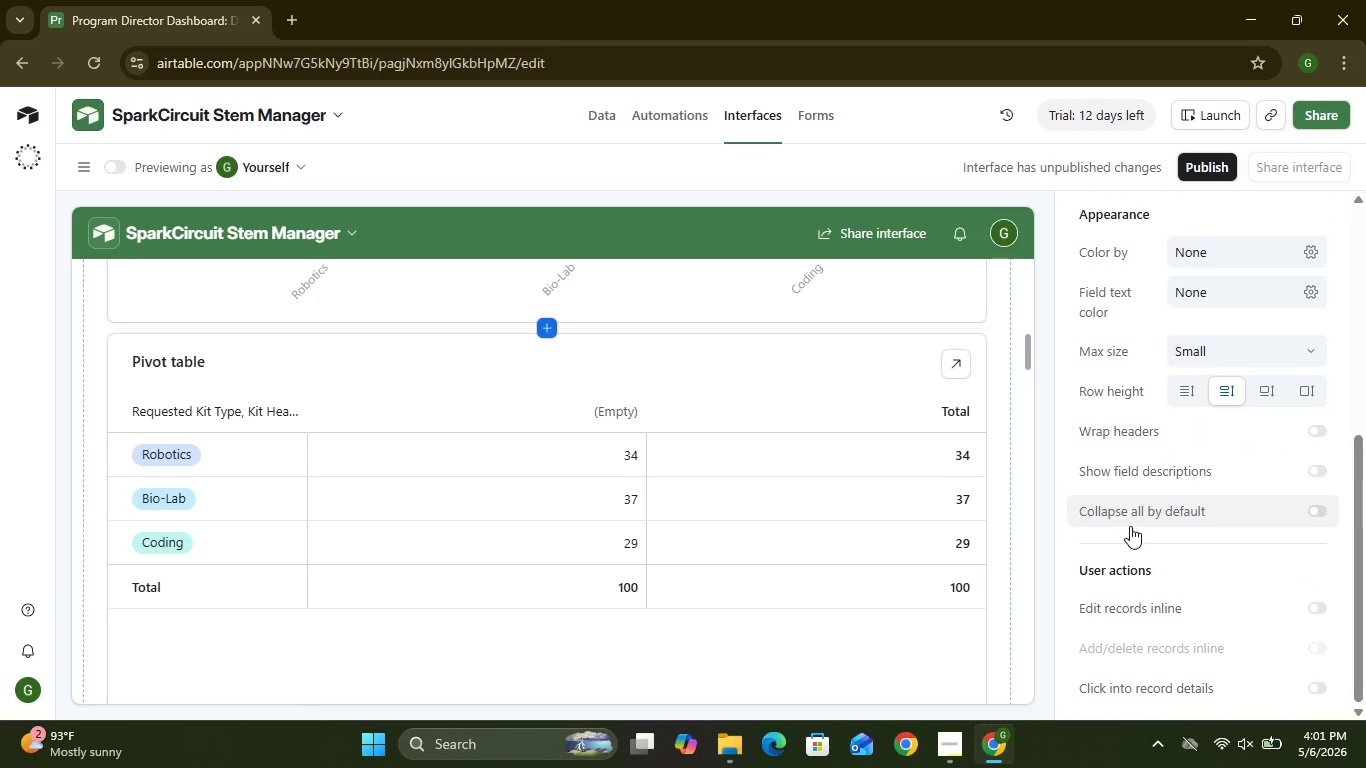 
left_click([1092, 212])
 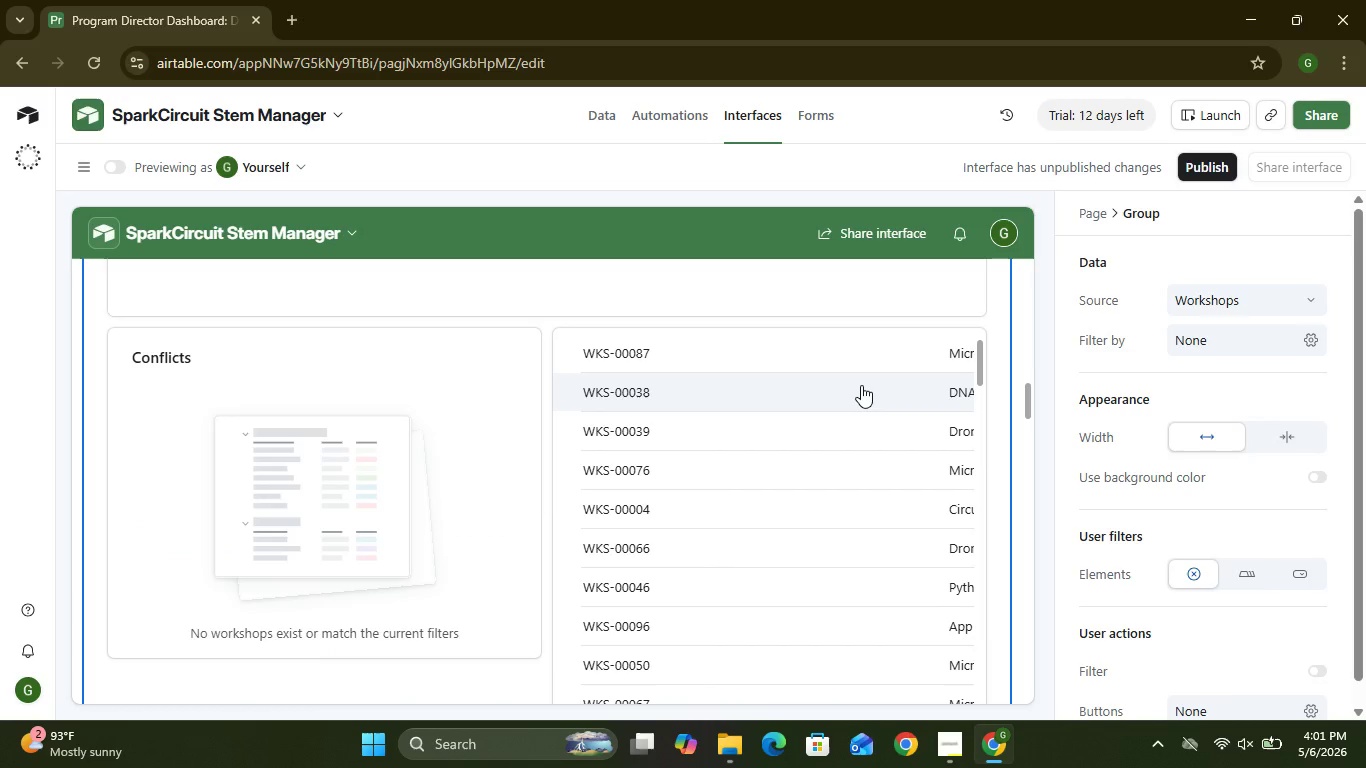 
wait(5.97)
 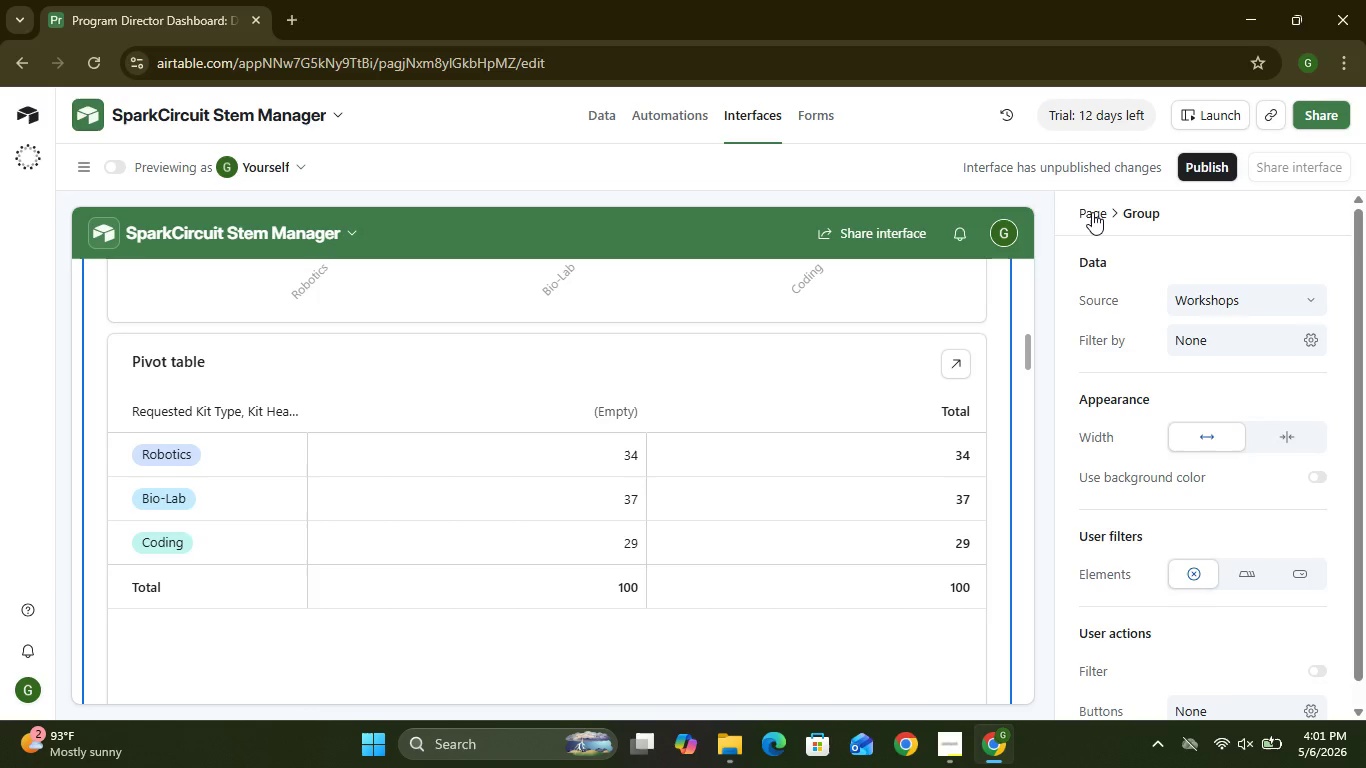 
left_click([851, 462])
 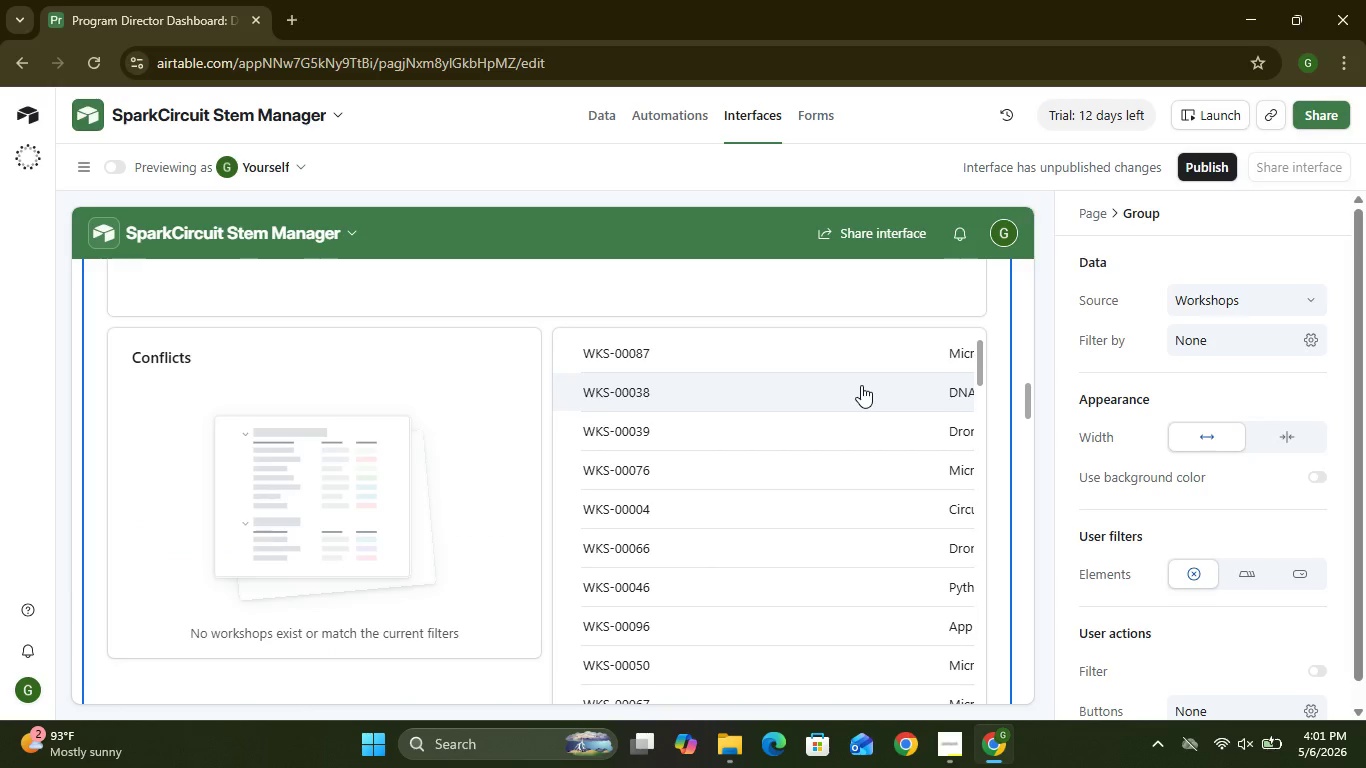 
left_click([840, 317])
 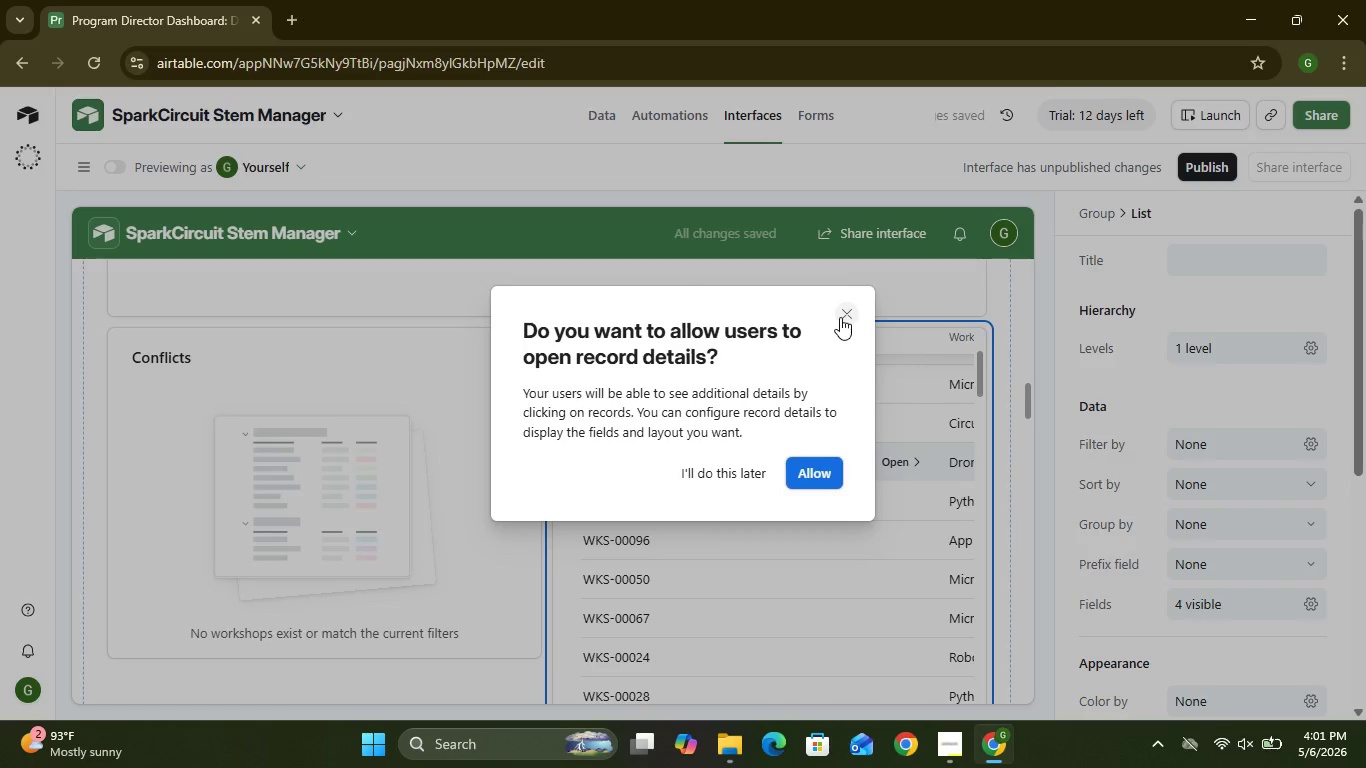 
mouse_move([1149, 486])
 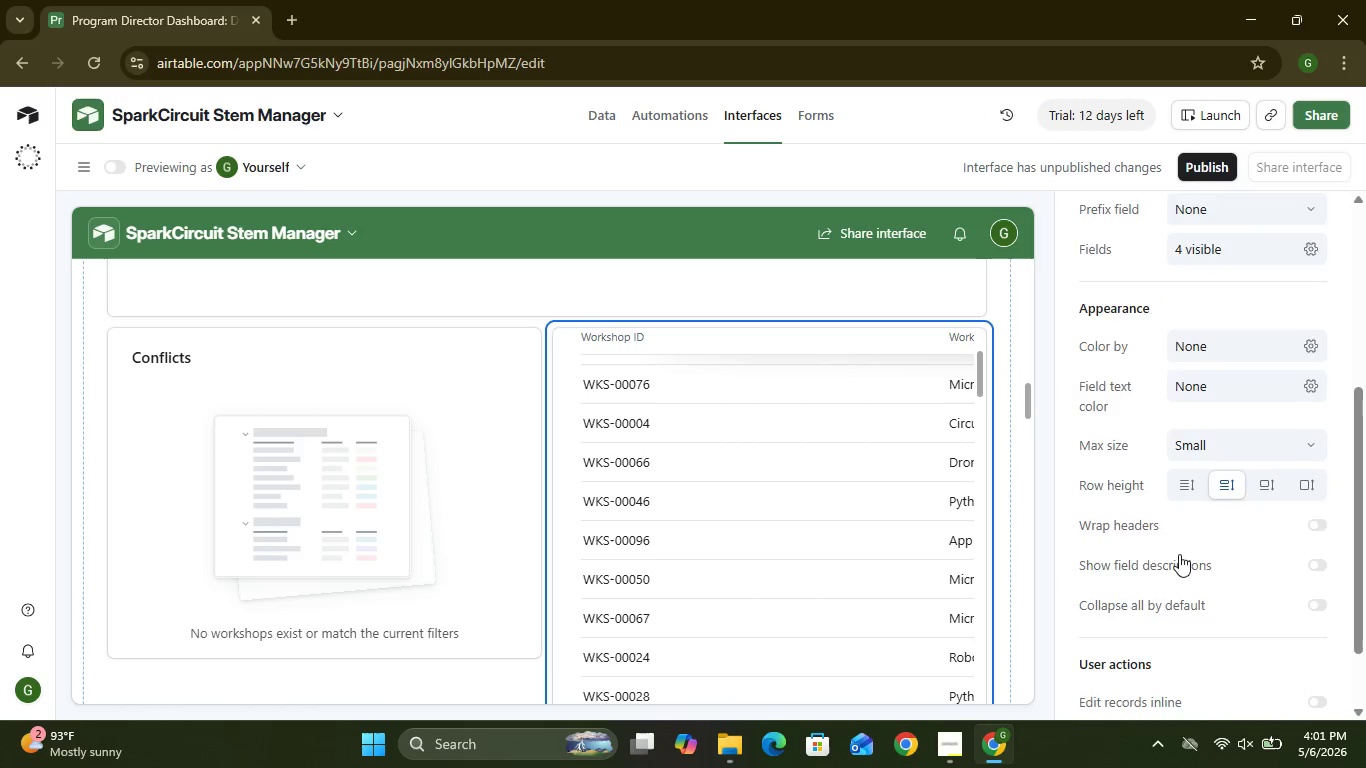 
wait(5.94)
 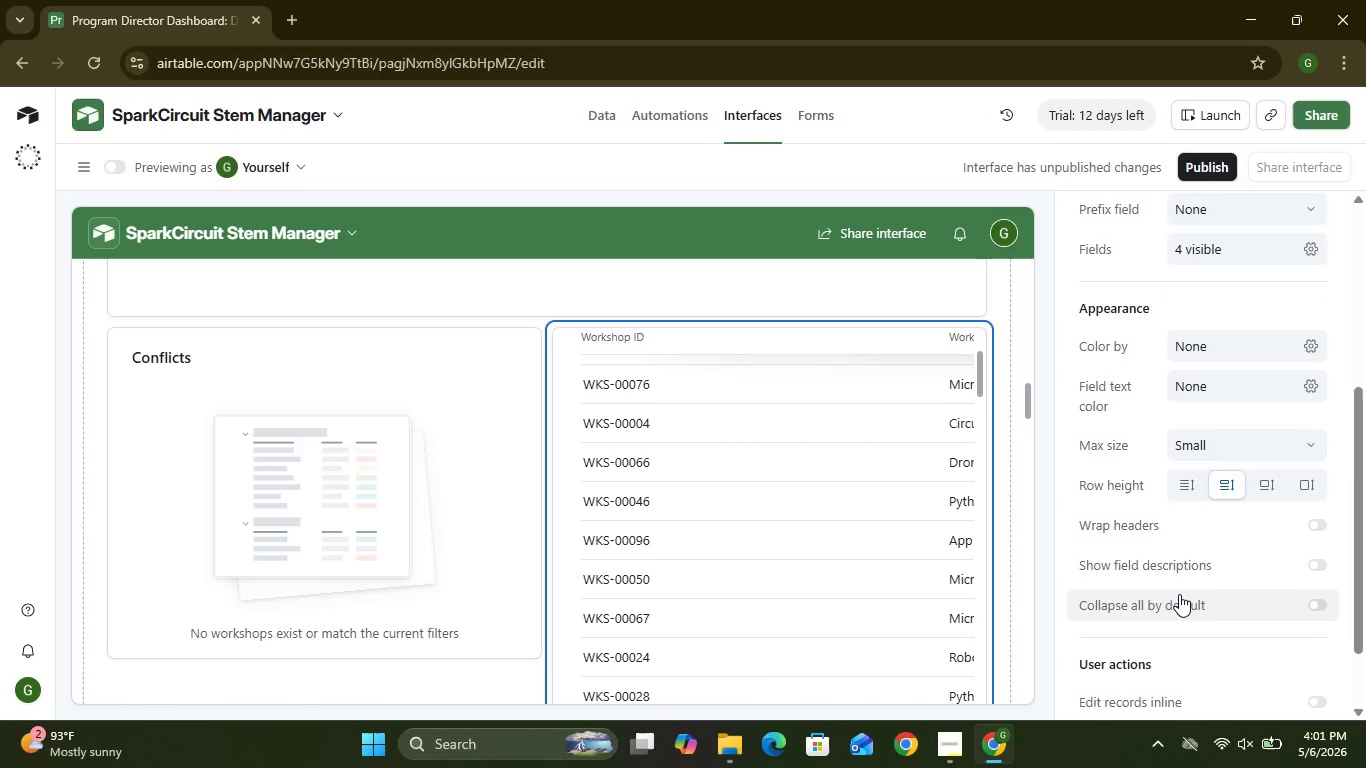 
left_click([1099, 212])
 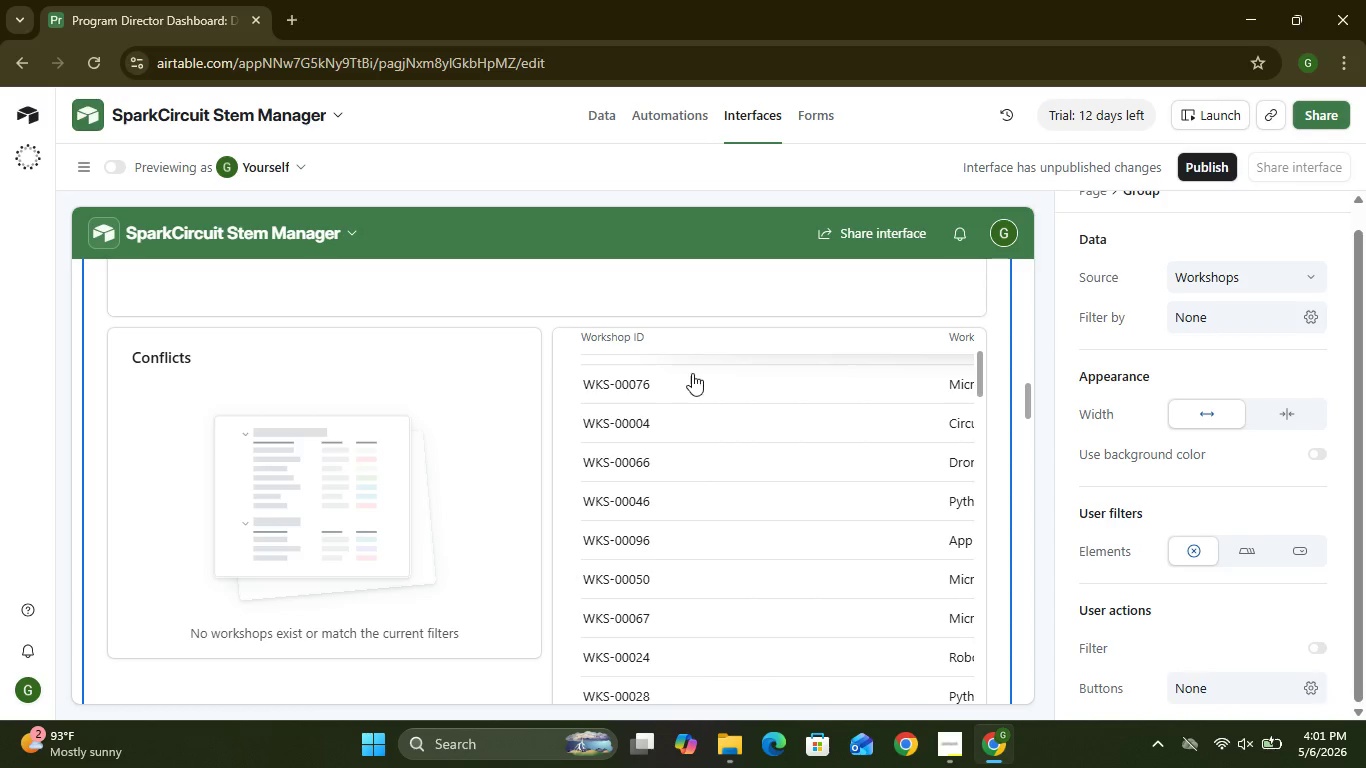 
wait(5.97)
 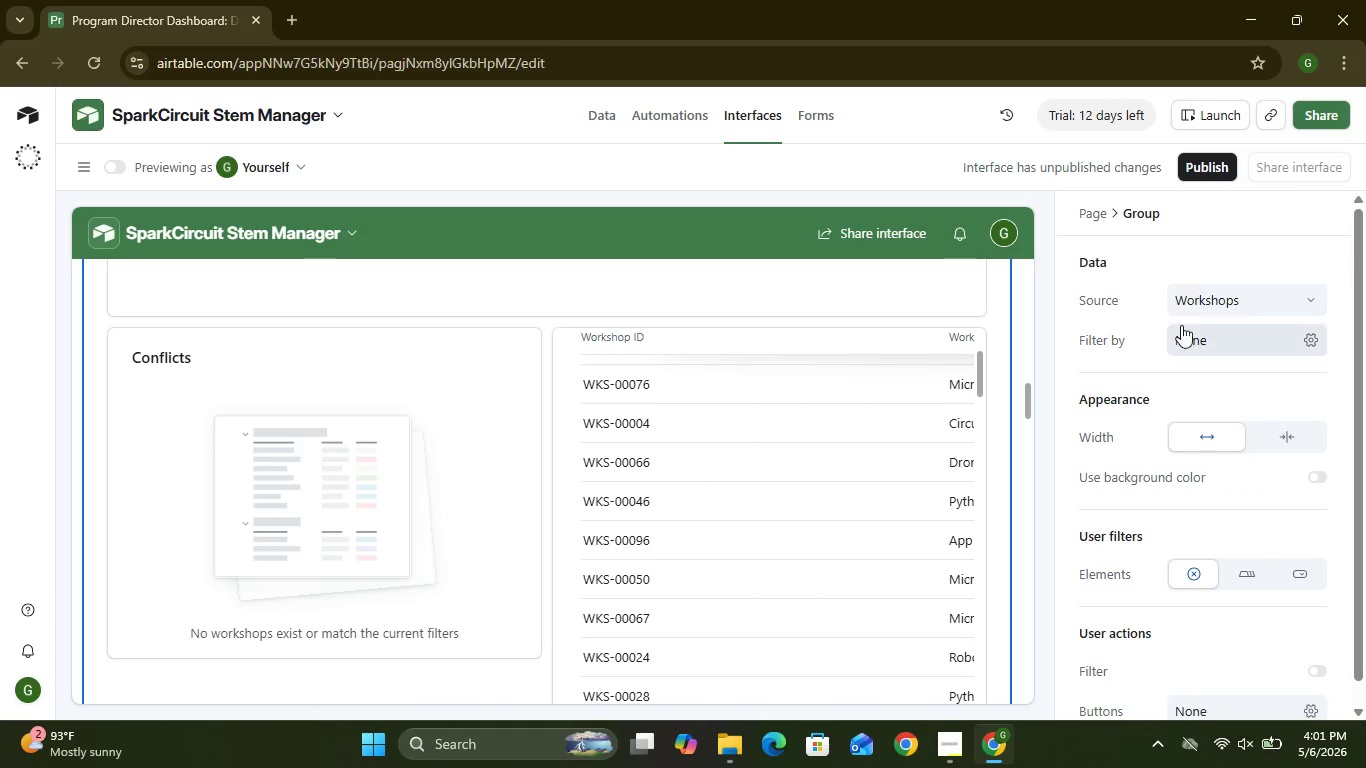 
hold_key(key=ControlLeft, duration=0.98)
 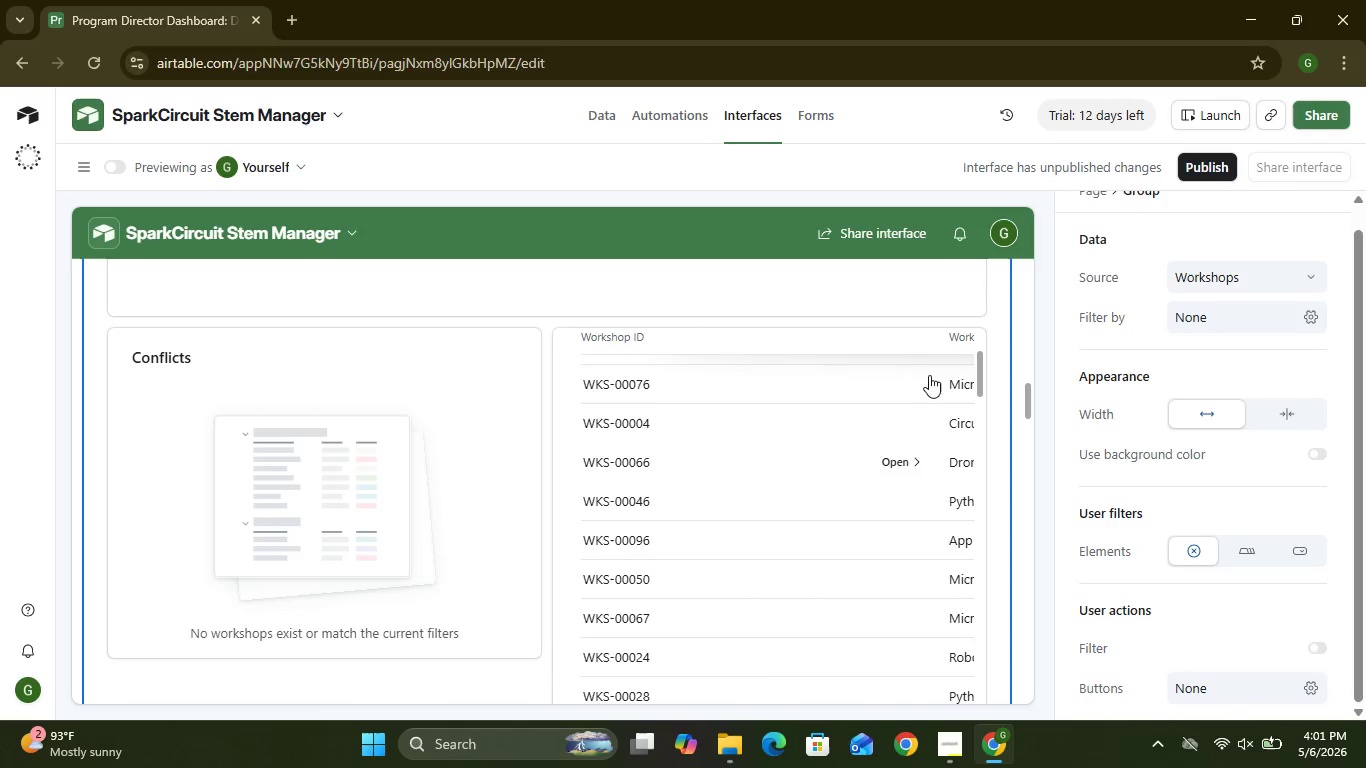 
left_click([962, 359])
 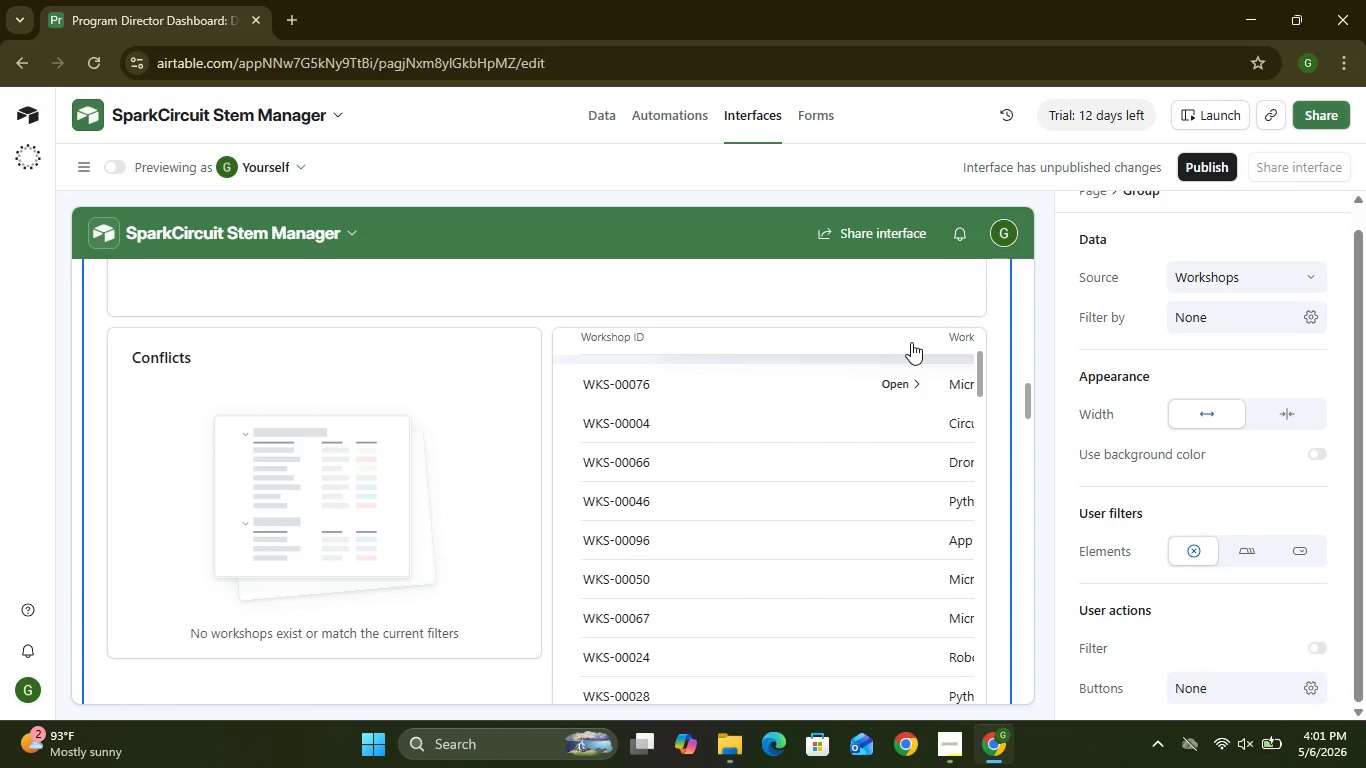 
left_click([903, 342])
 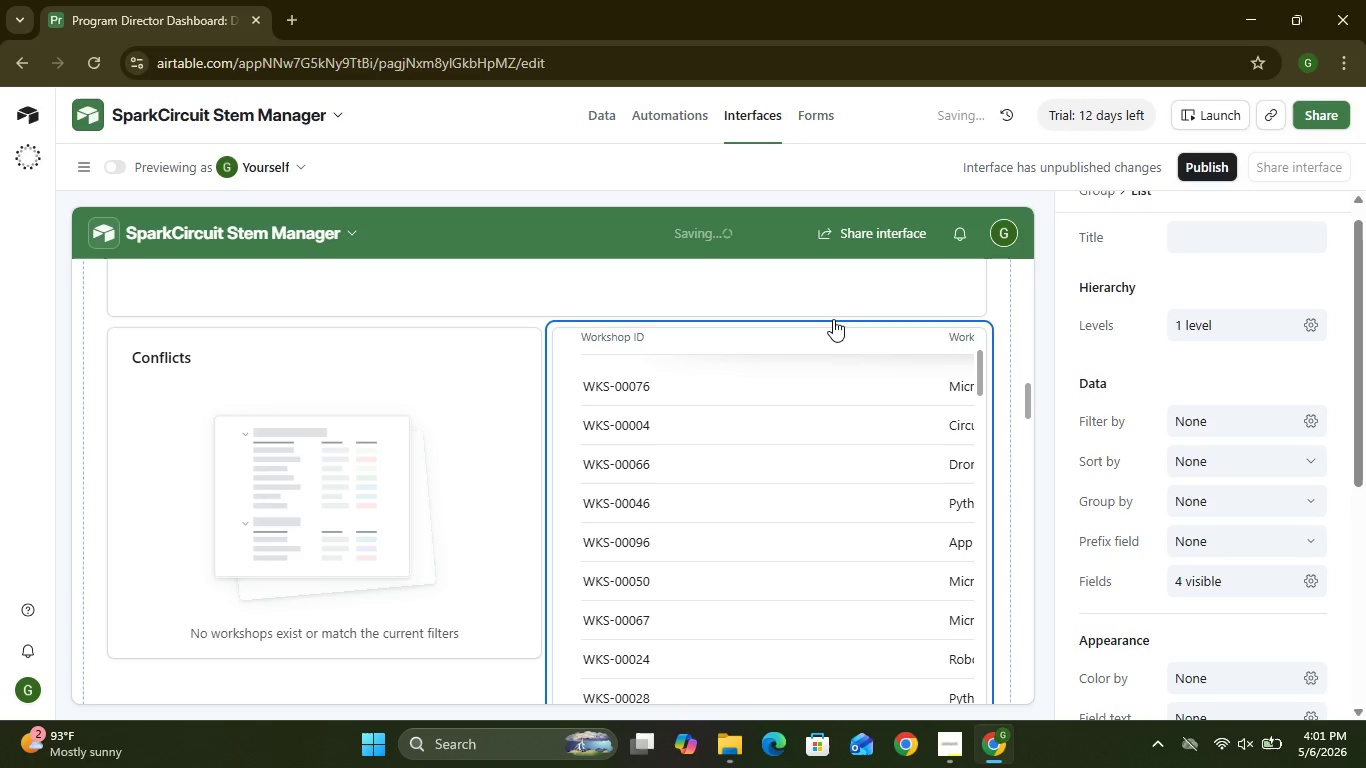 
left_click([981, 336])
 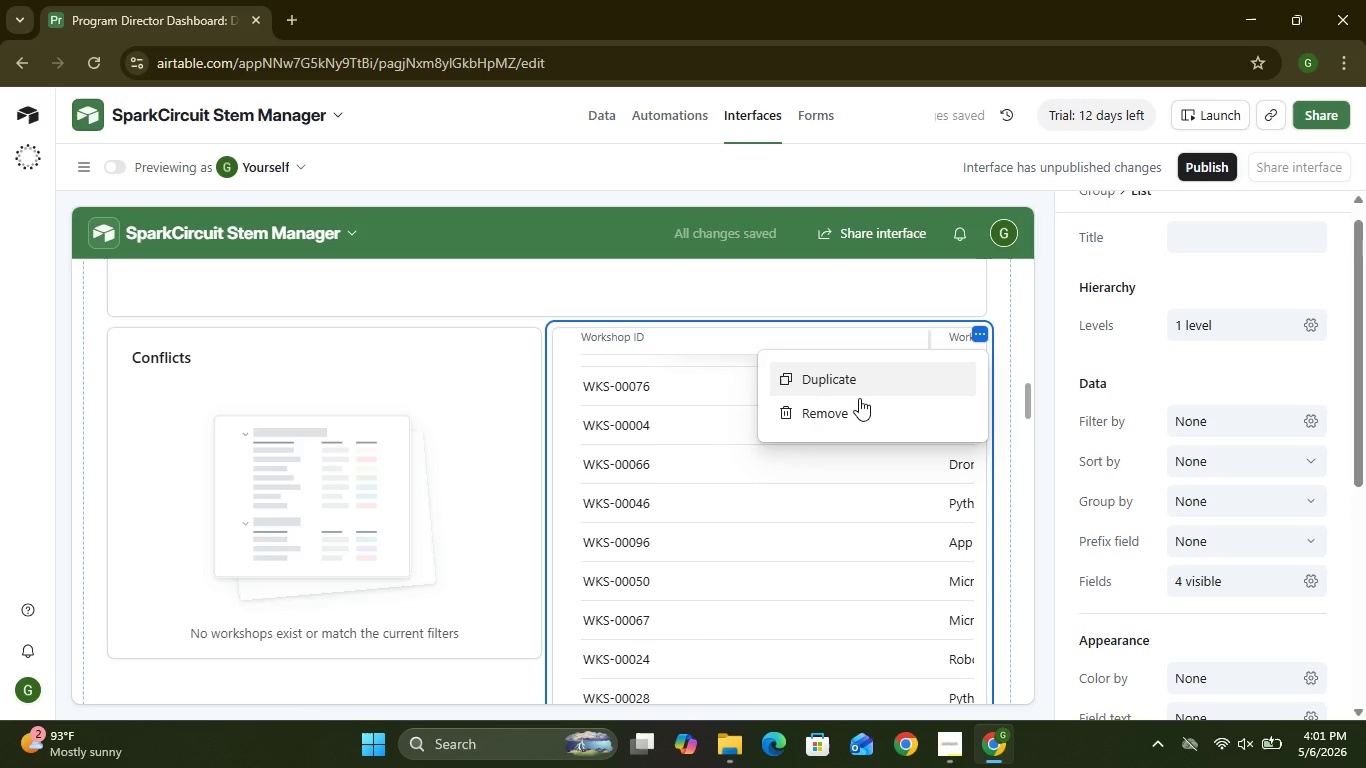 
left_click([838, 413])
 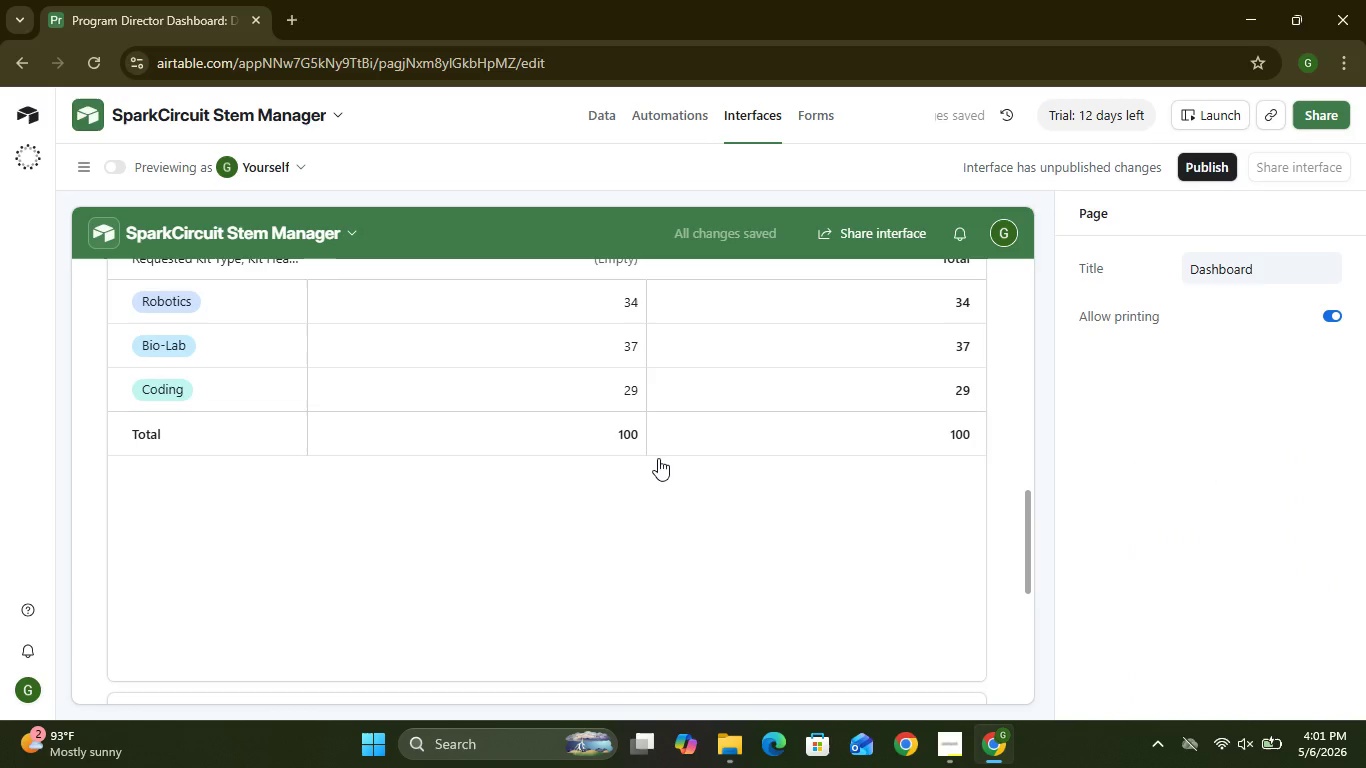 
wait(5.69)
 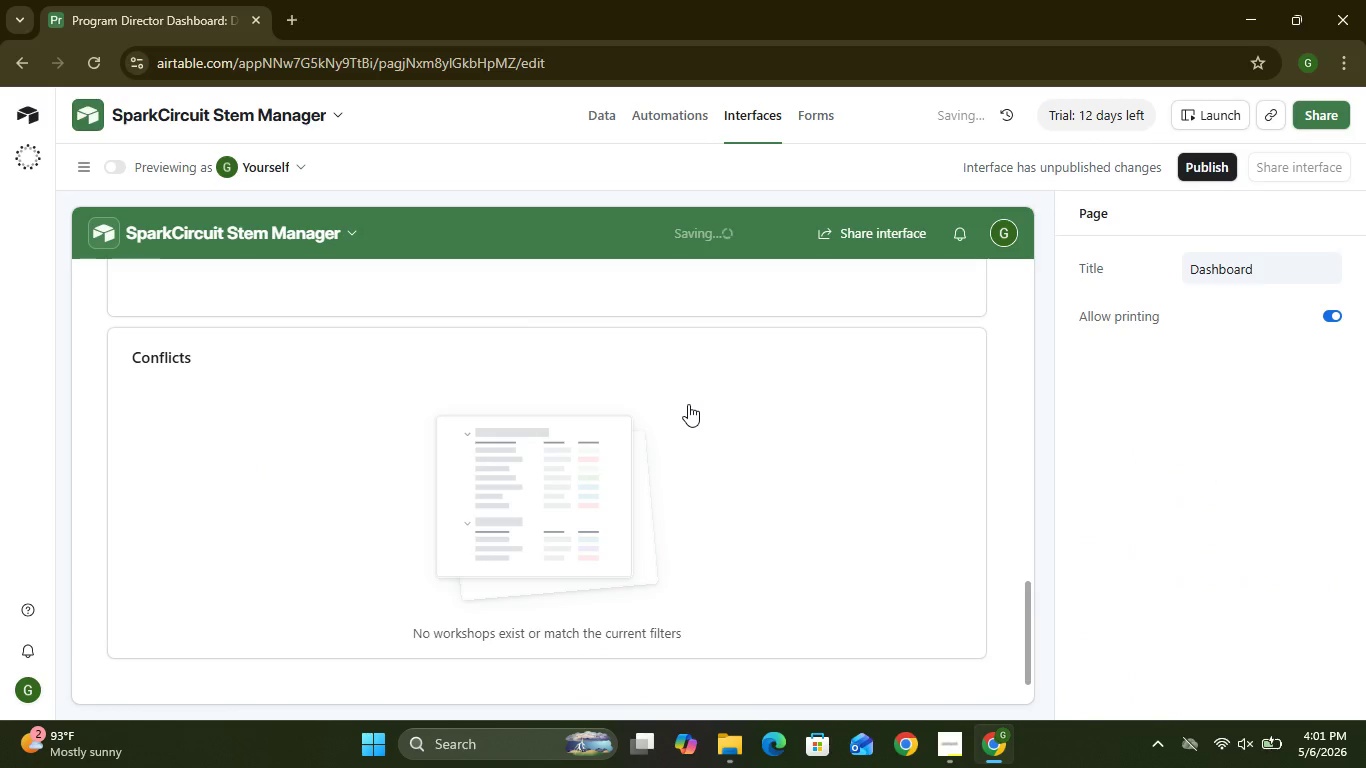 
left_click([547, 418])
 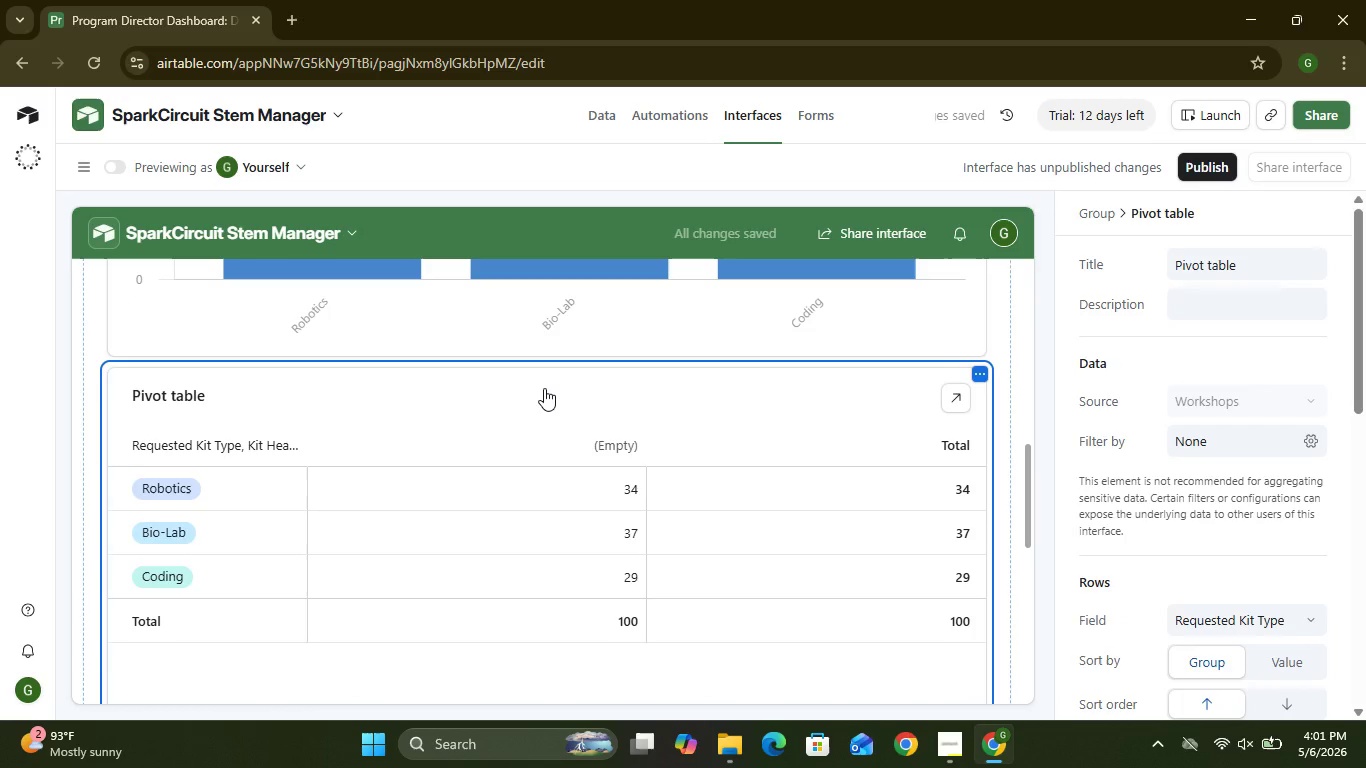 
left_click([545, 359])
 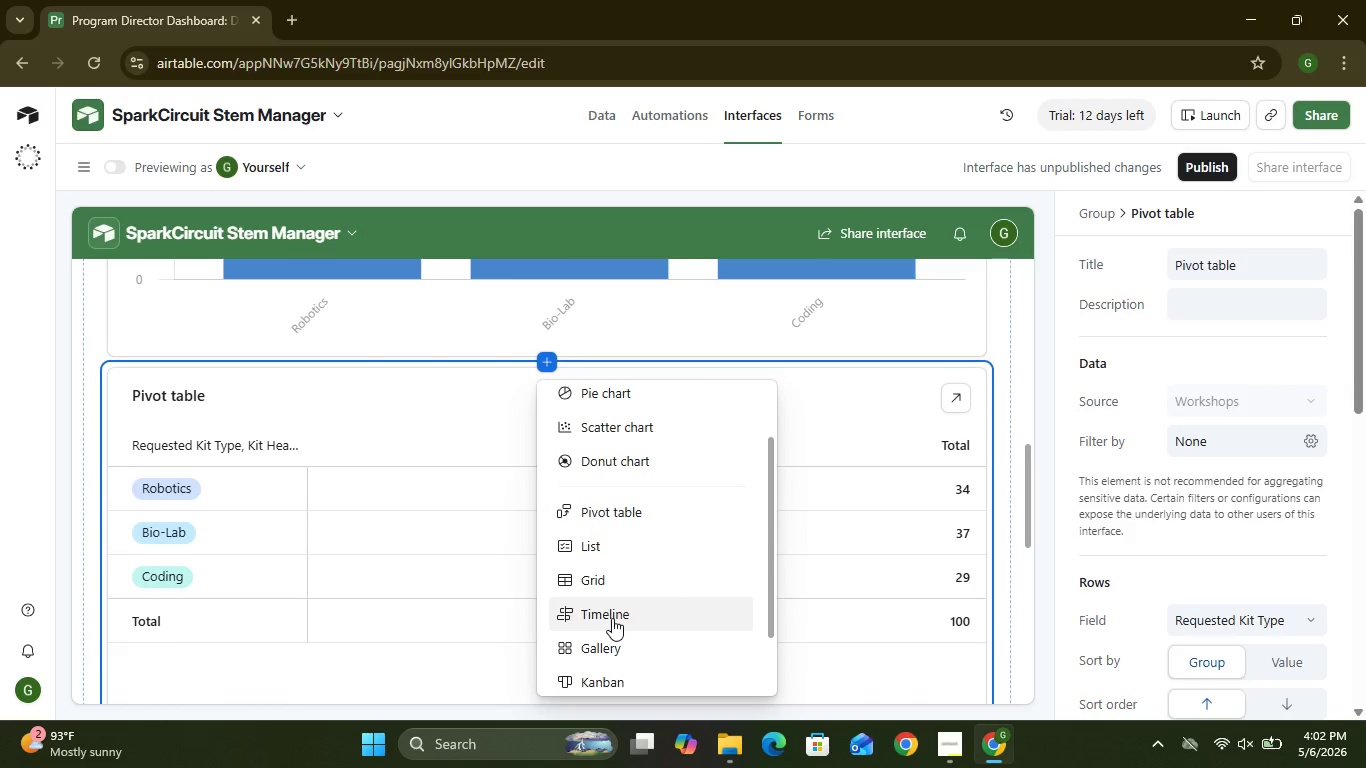 
left_click([599, 646])
 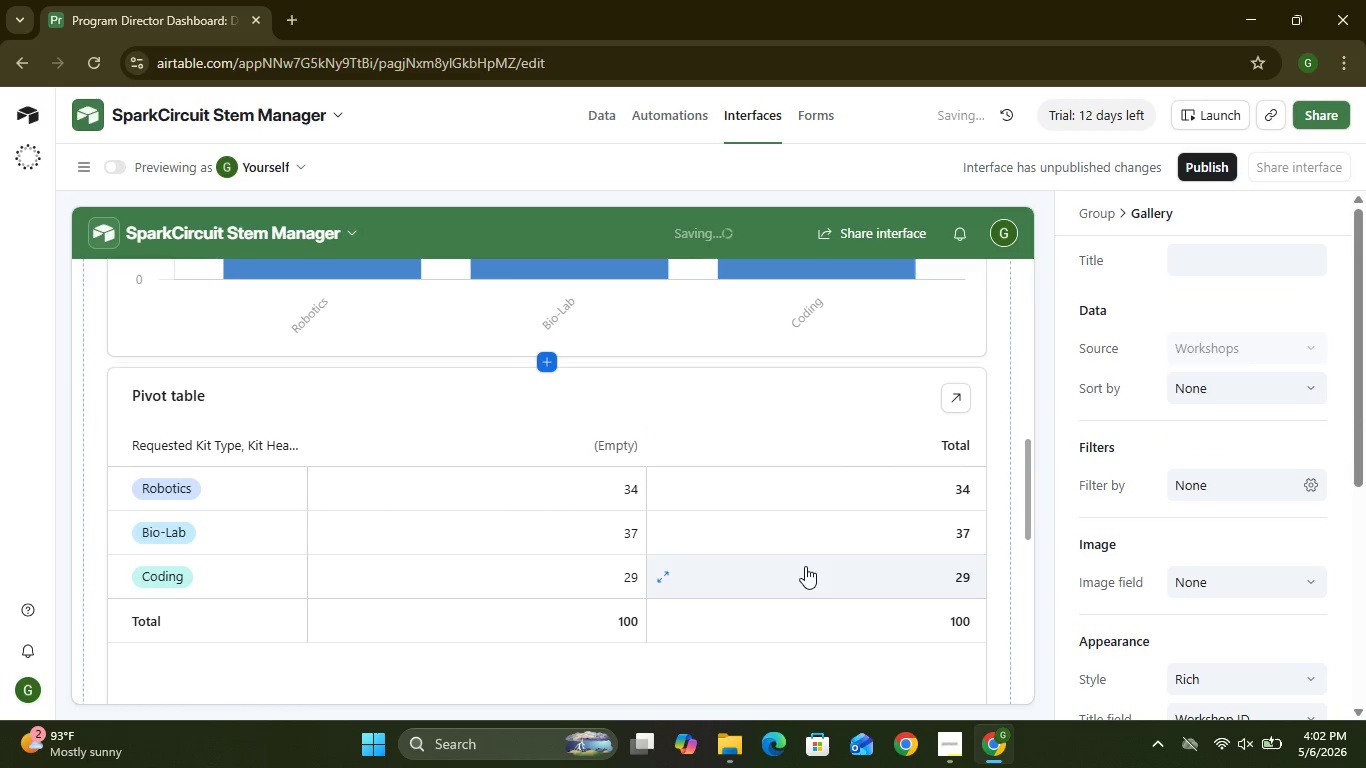 
mouse_move([651, 554])
 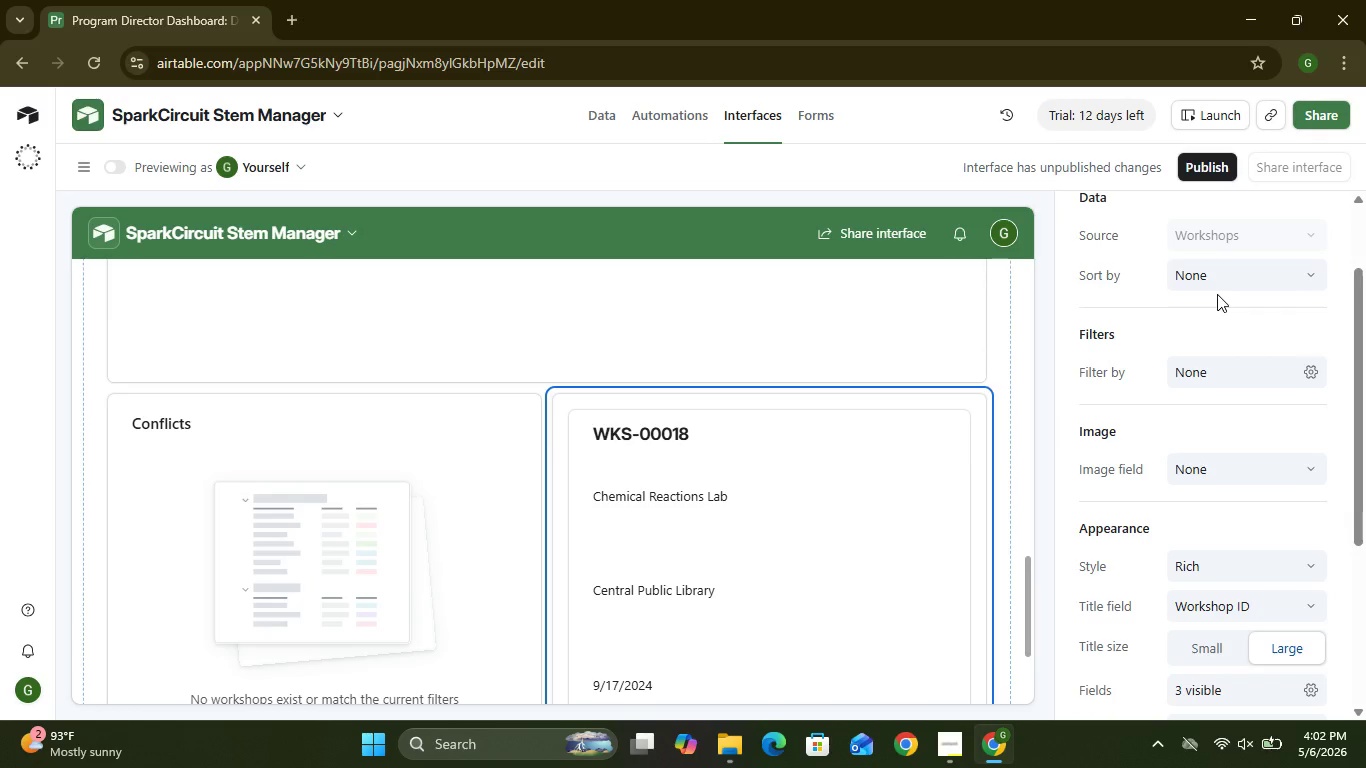 
wait(26.12)
 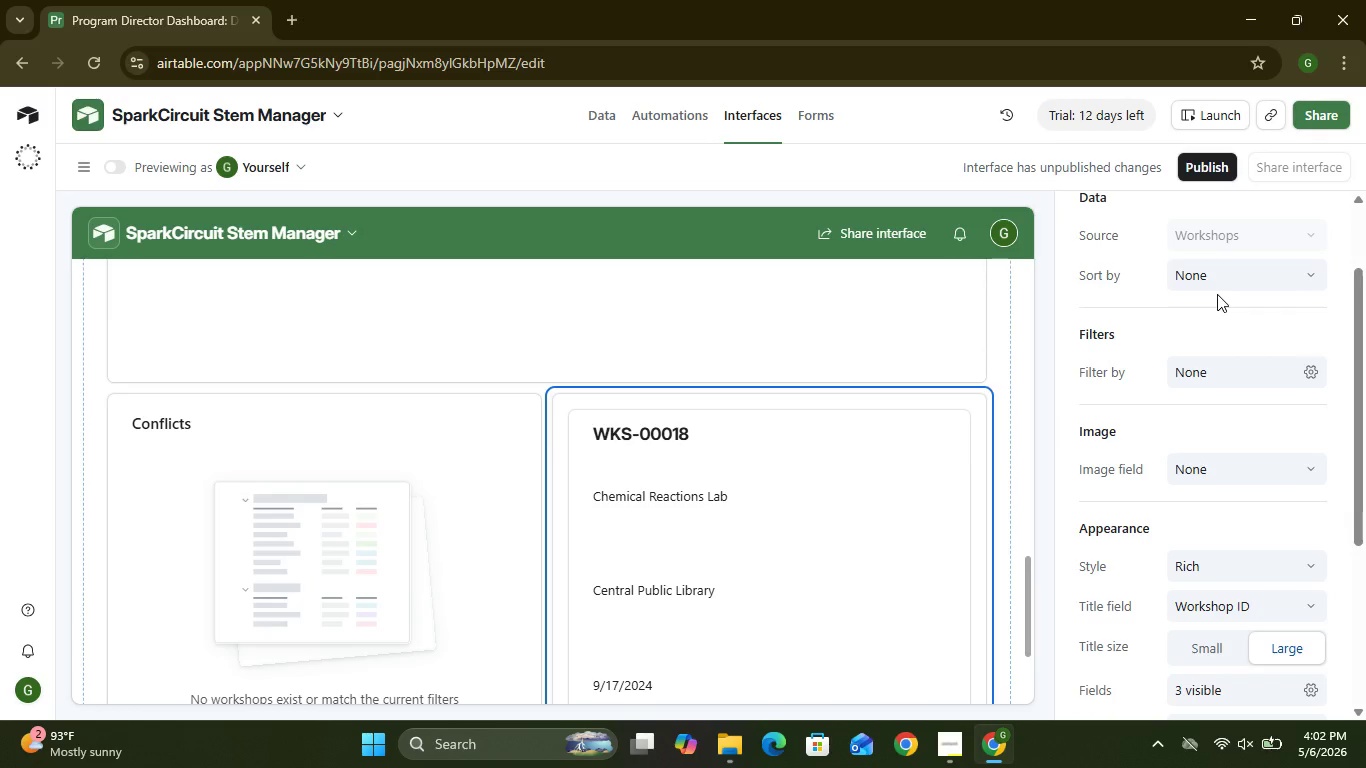 
left_click([1252, 523])
 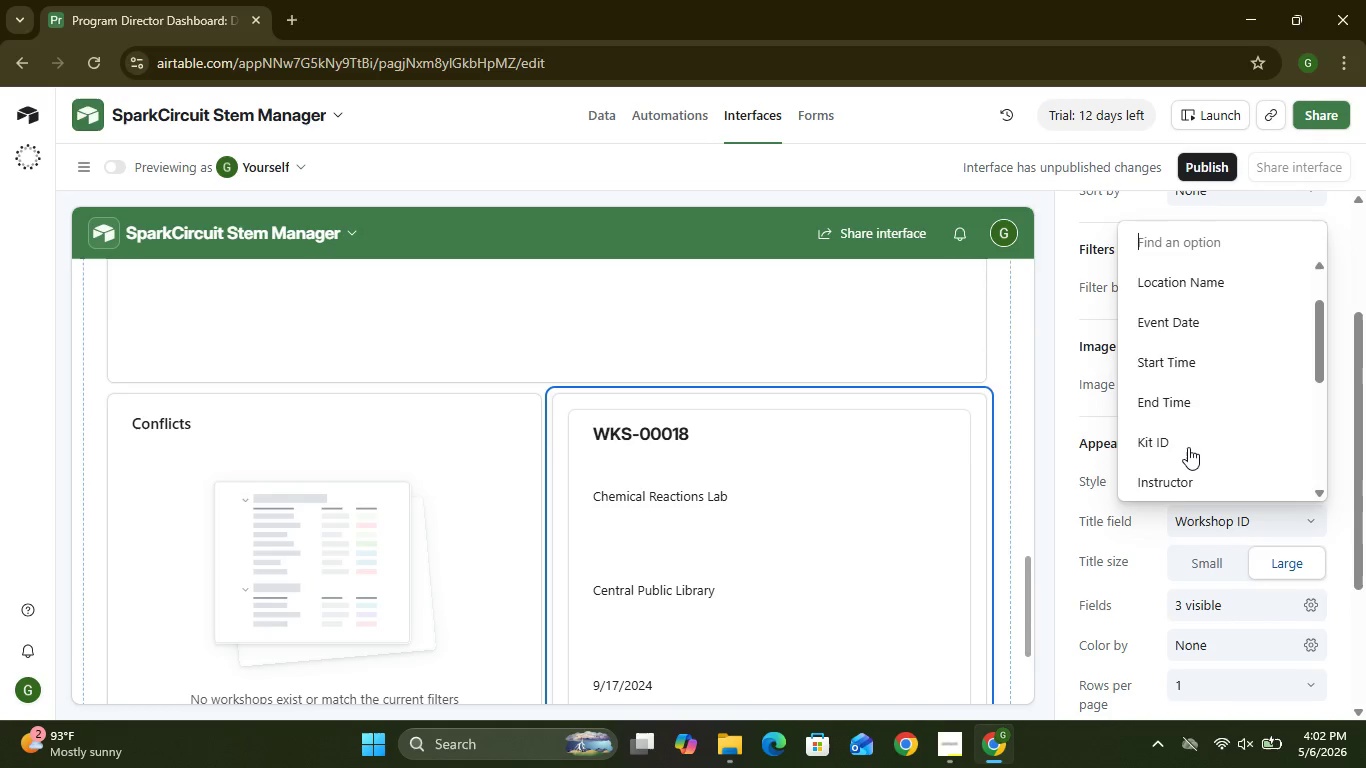 
wait(6.59)
 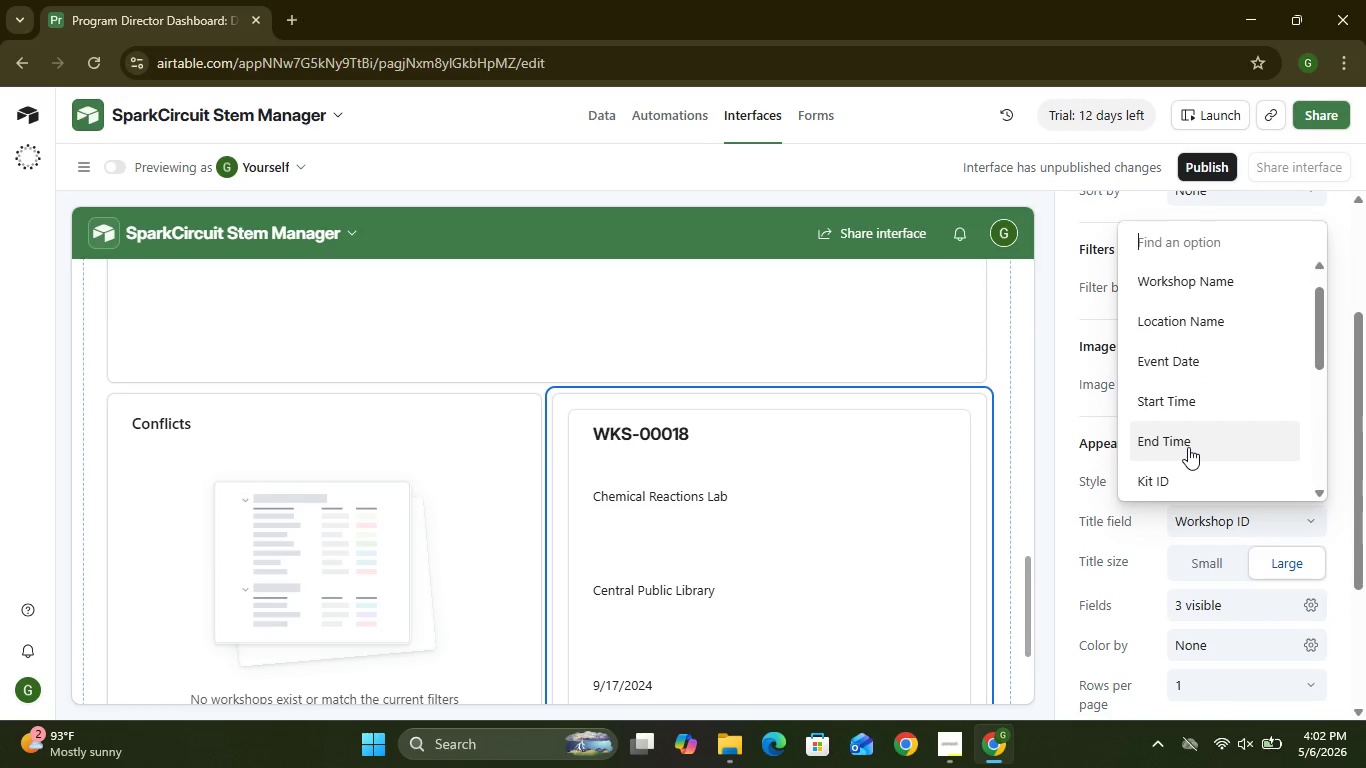 
left_click([1165, 586])
 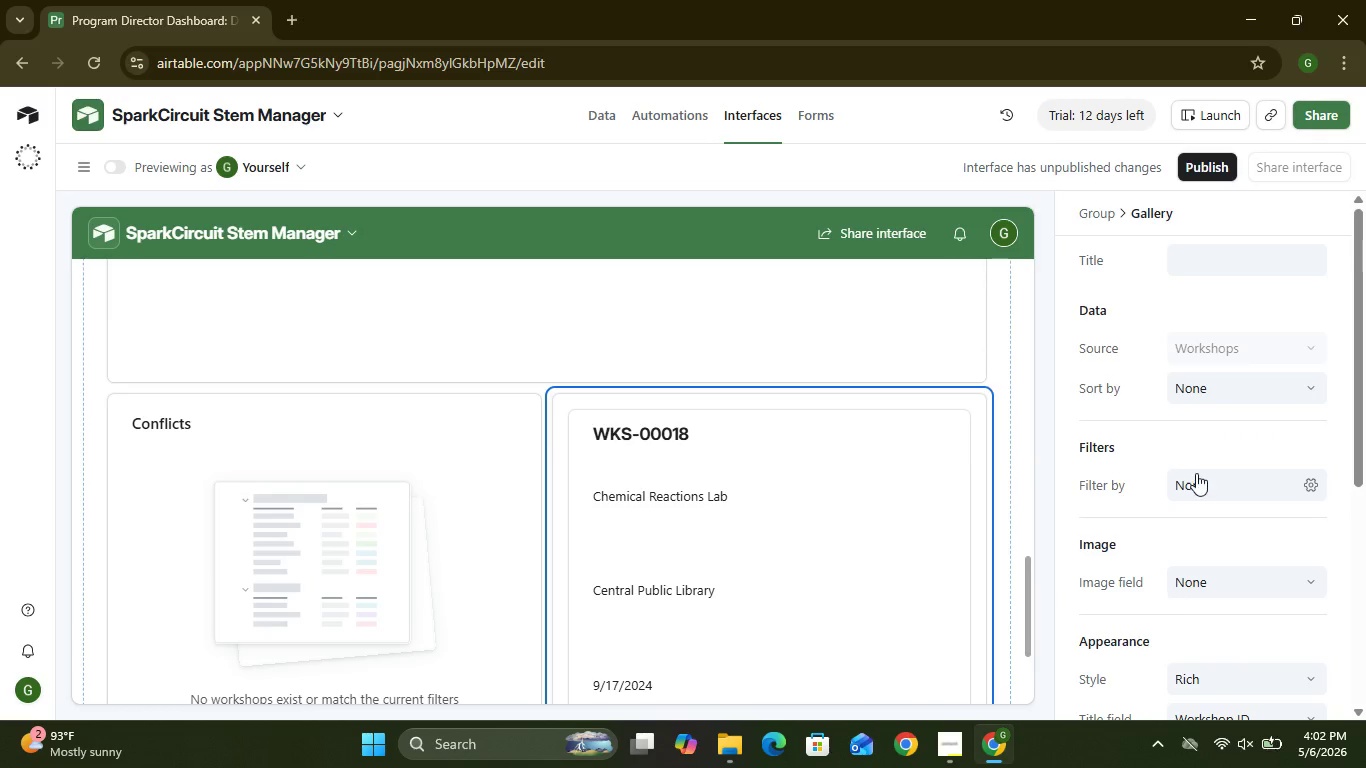 
left_click([1211, 378])
 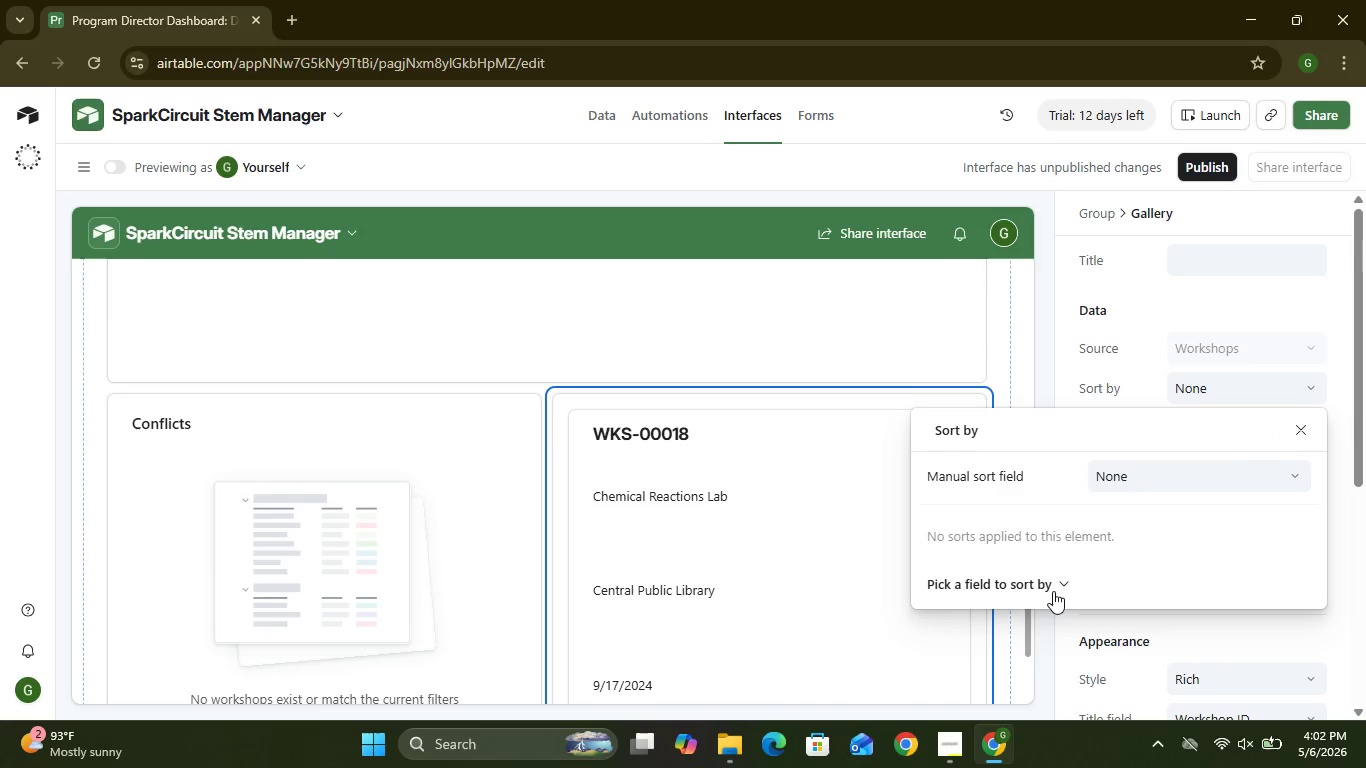 
left_click([1053, 591])
 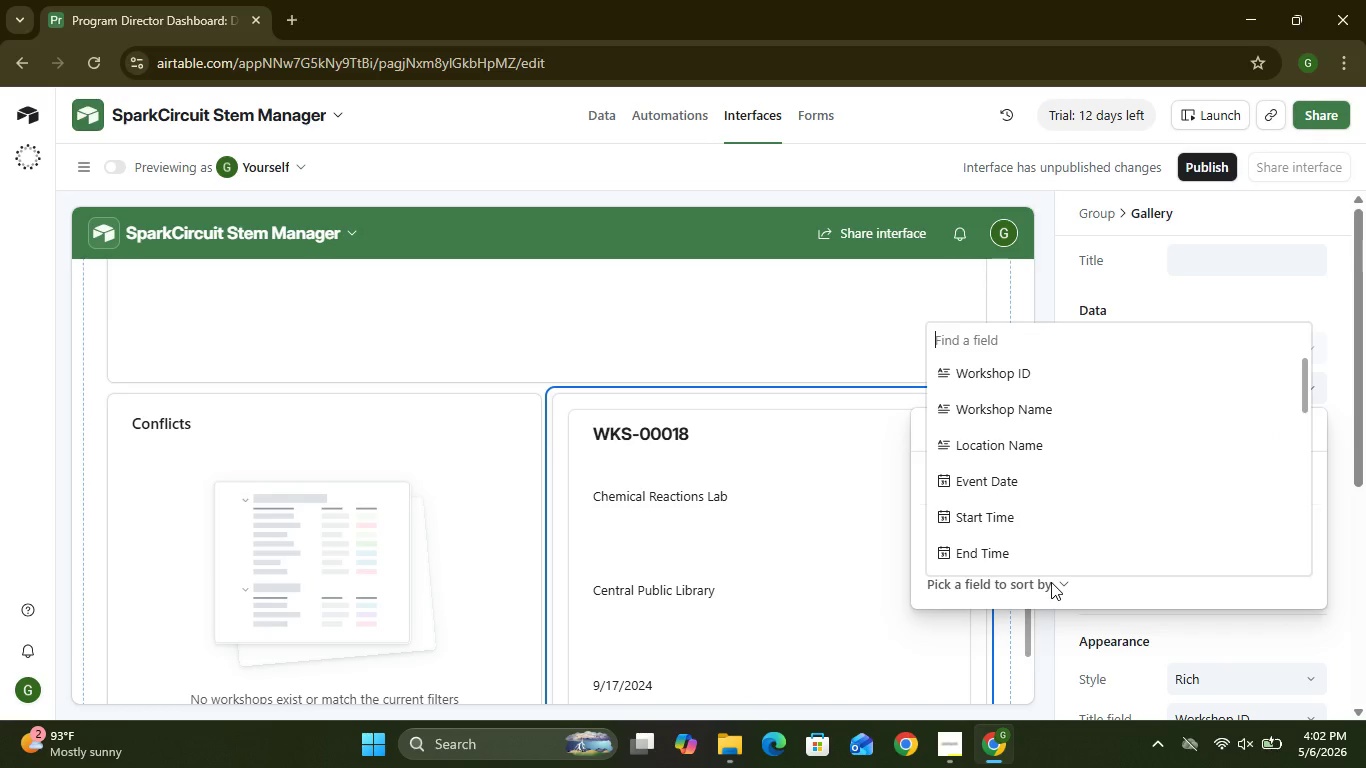 
mouse_move([1002, 489])
 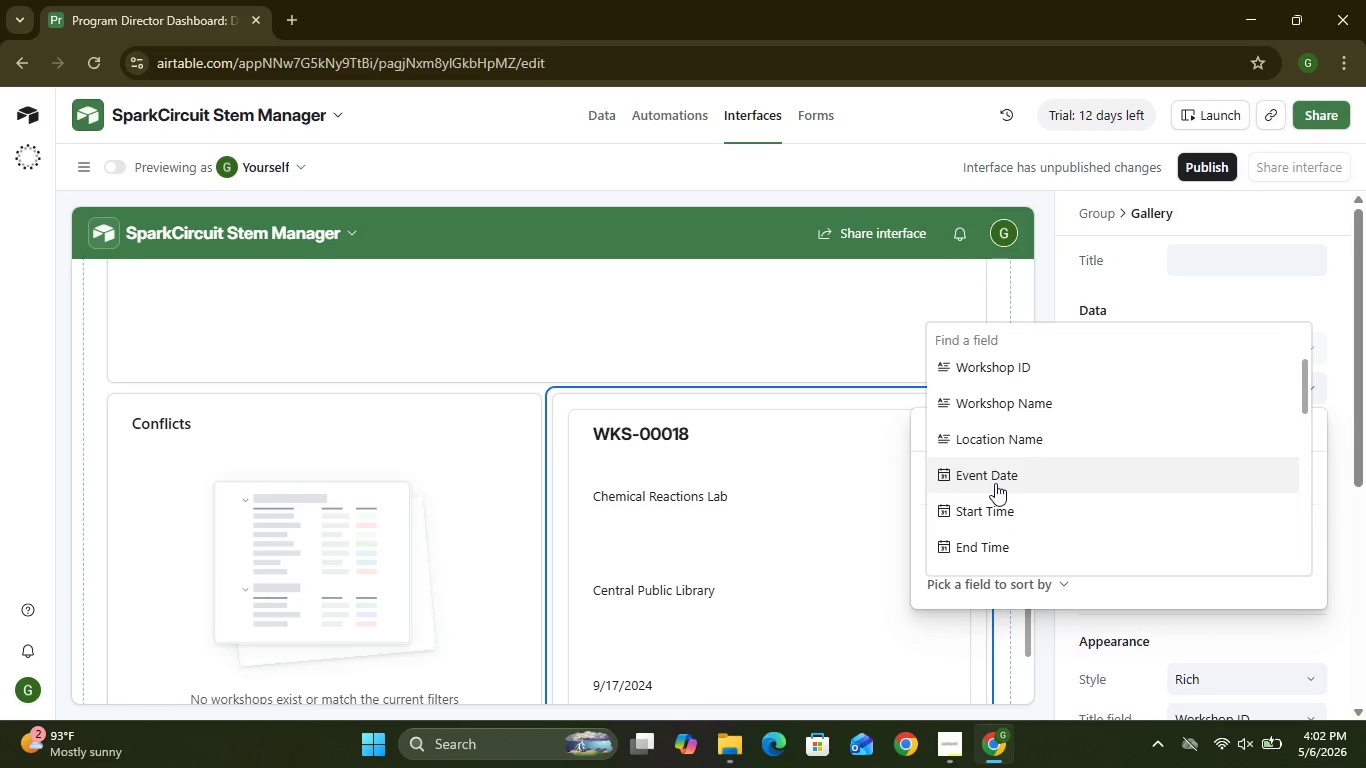 
left_click([995, 483])
 